 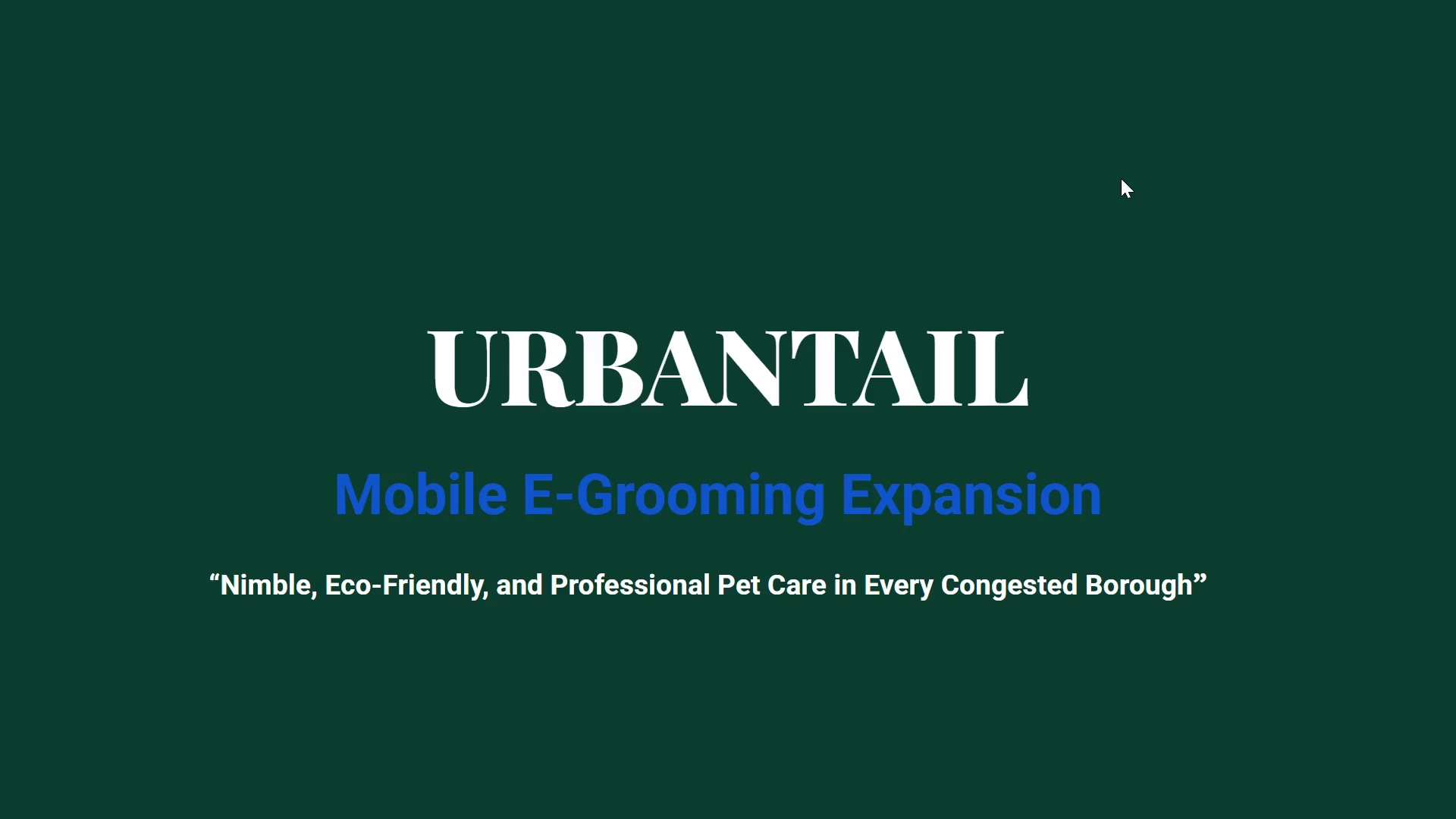 
key(ArrowRight)
 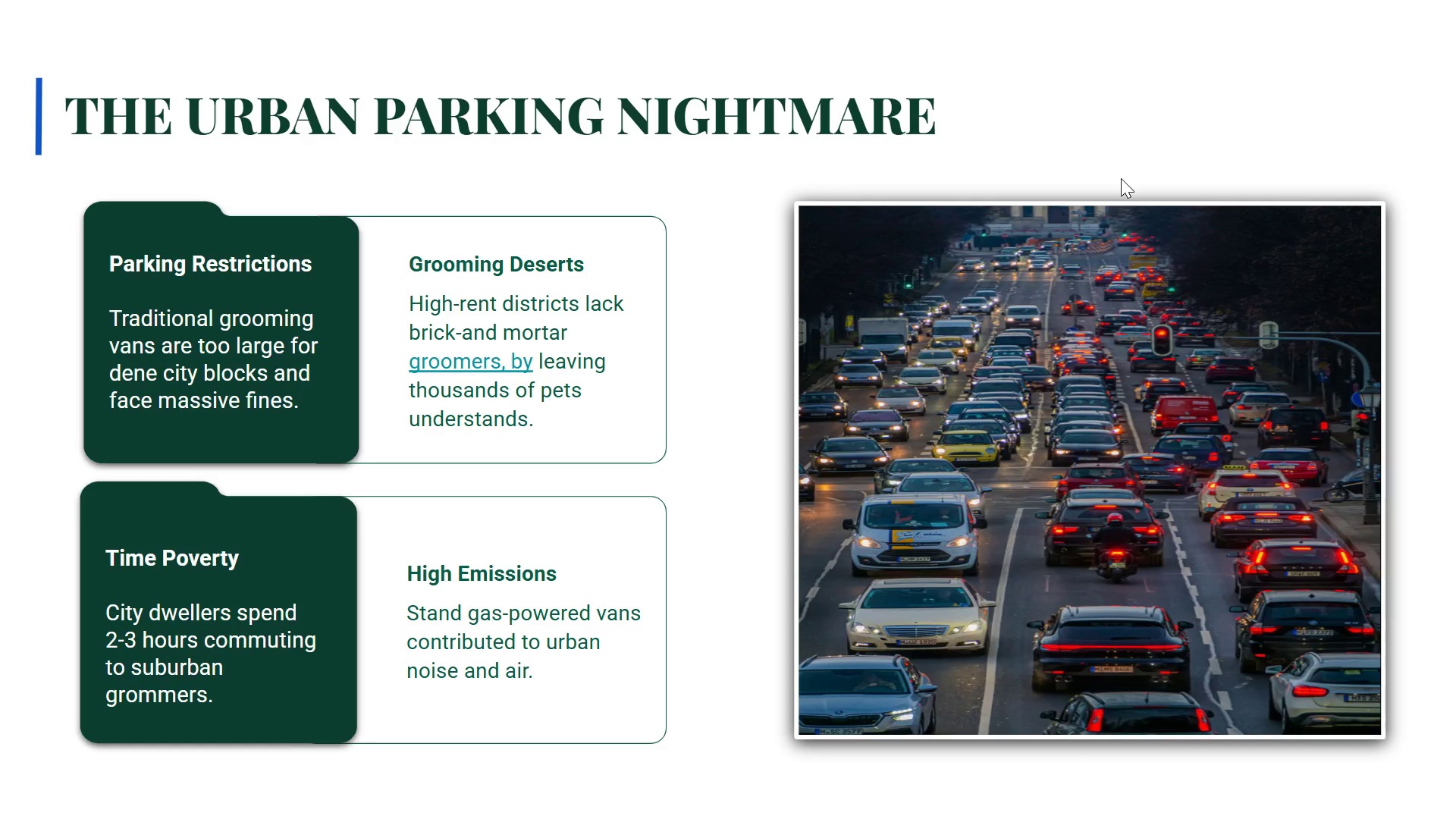 
key(ArrowRight)
 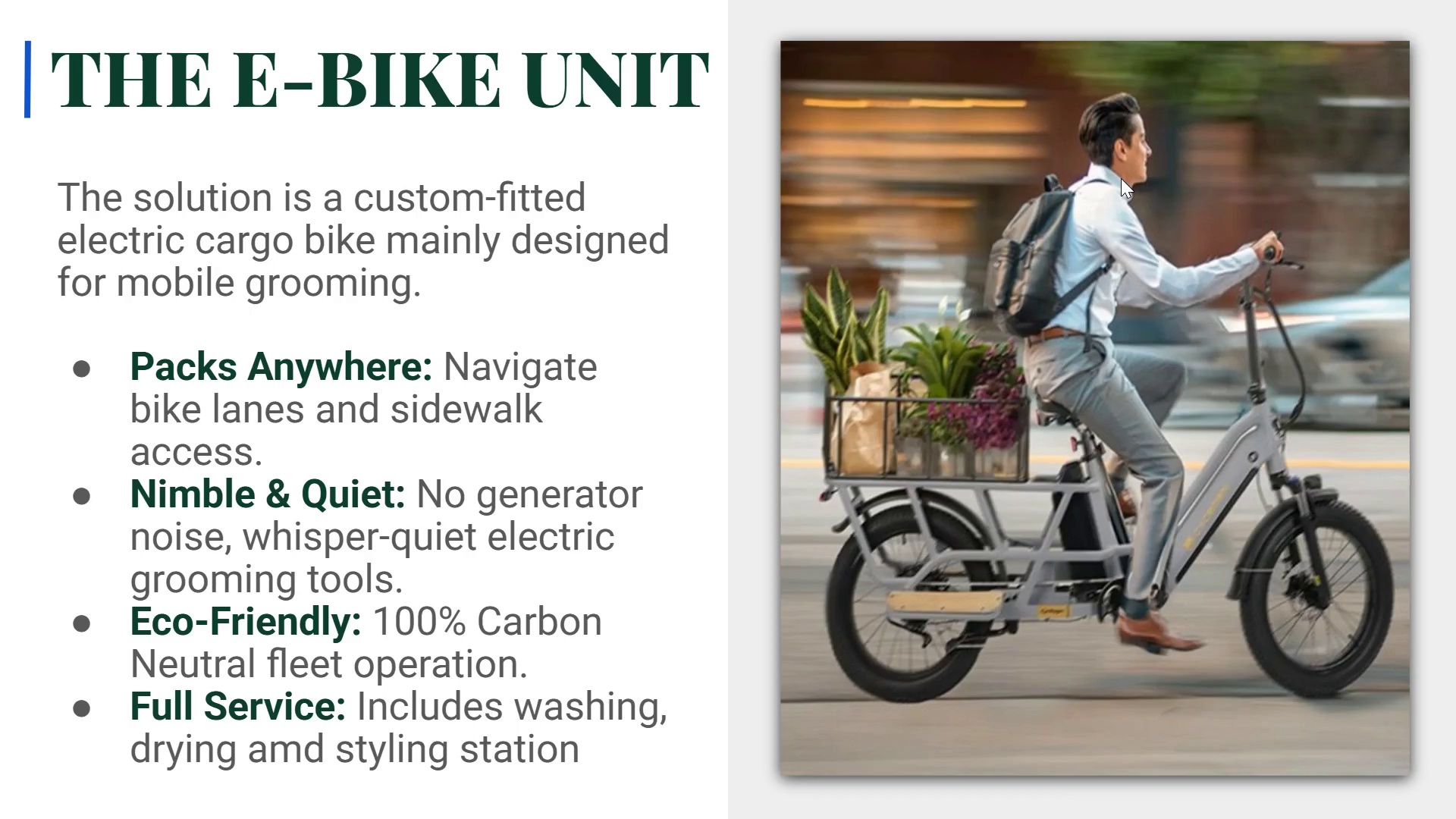 
wait(6.77)
 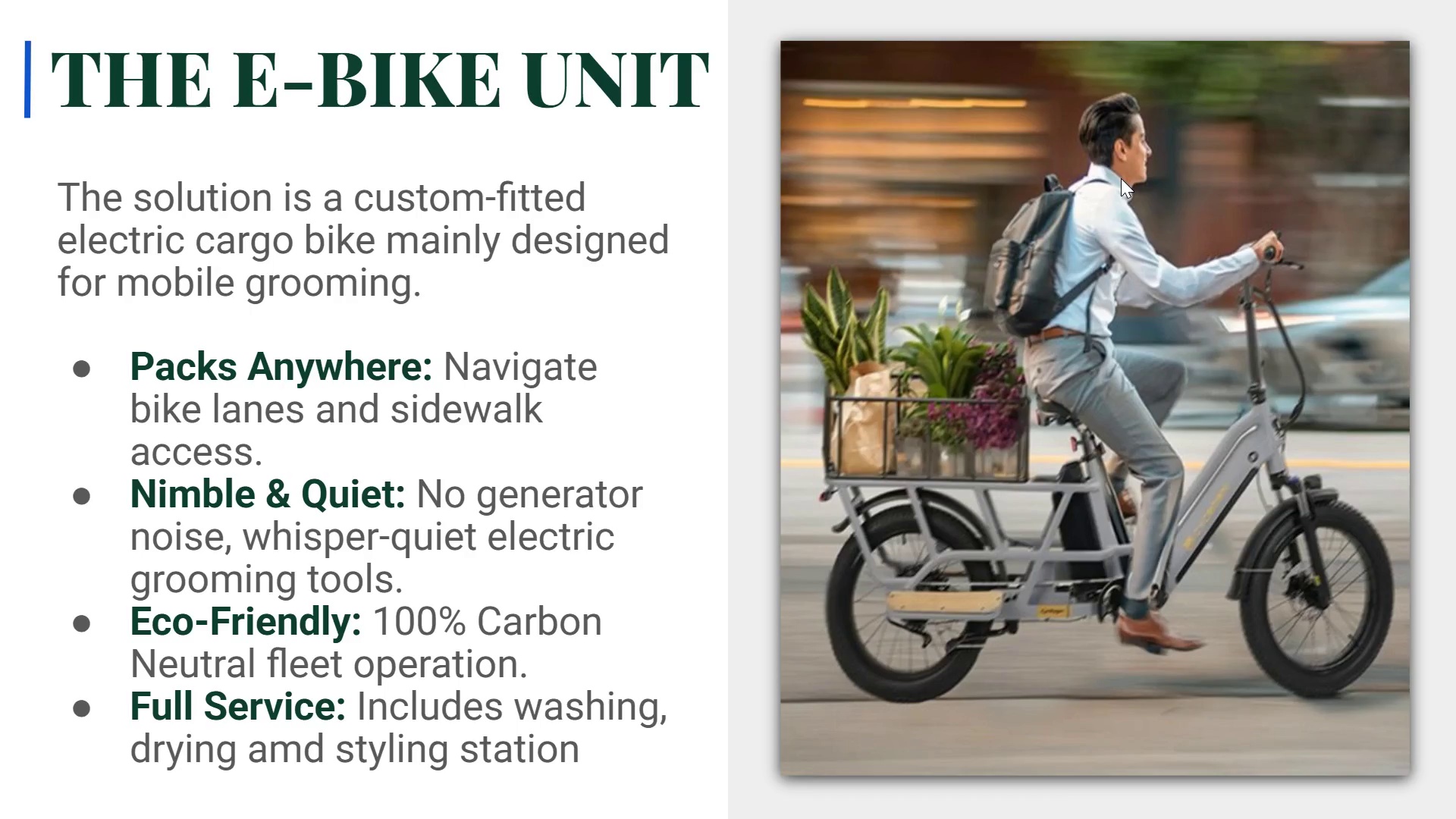 
key(ArrowRight)
 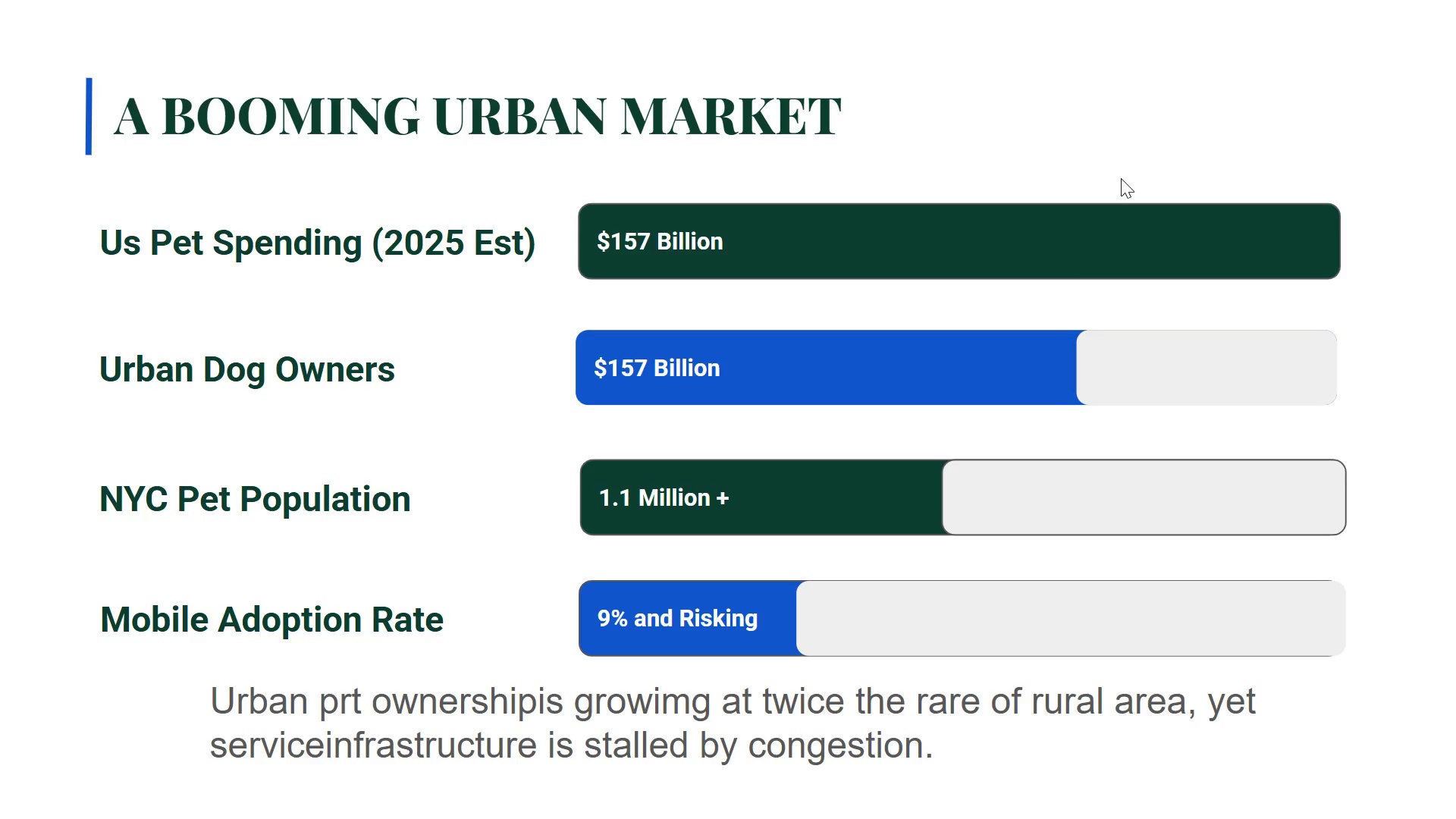 
key(Escape)
 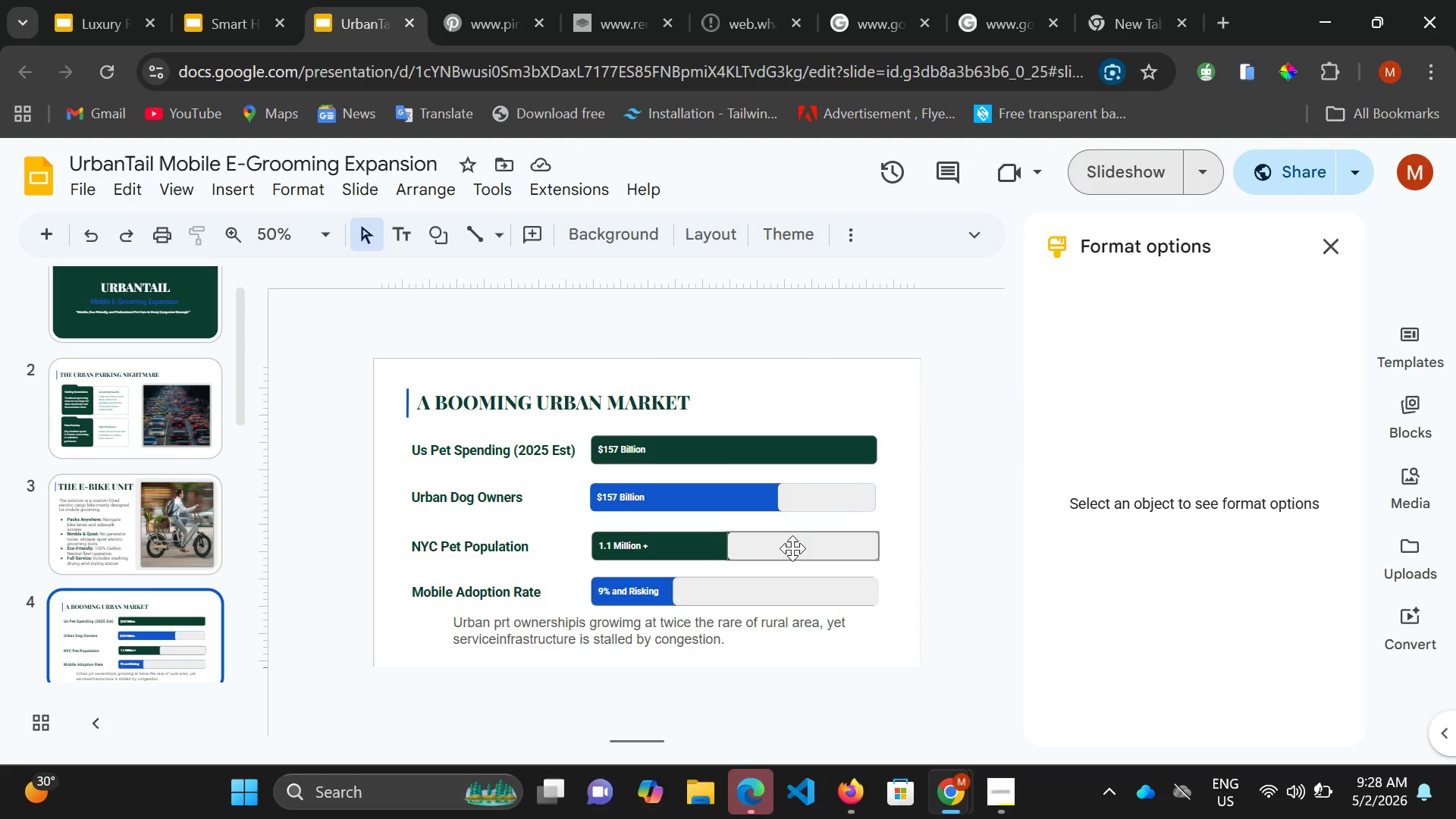 
left_click([801, 541])
 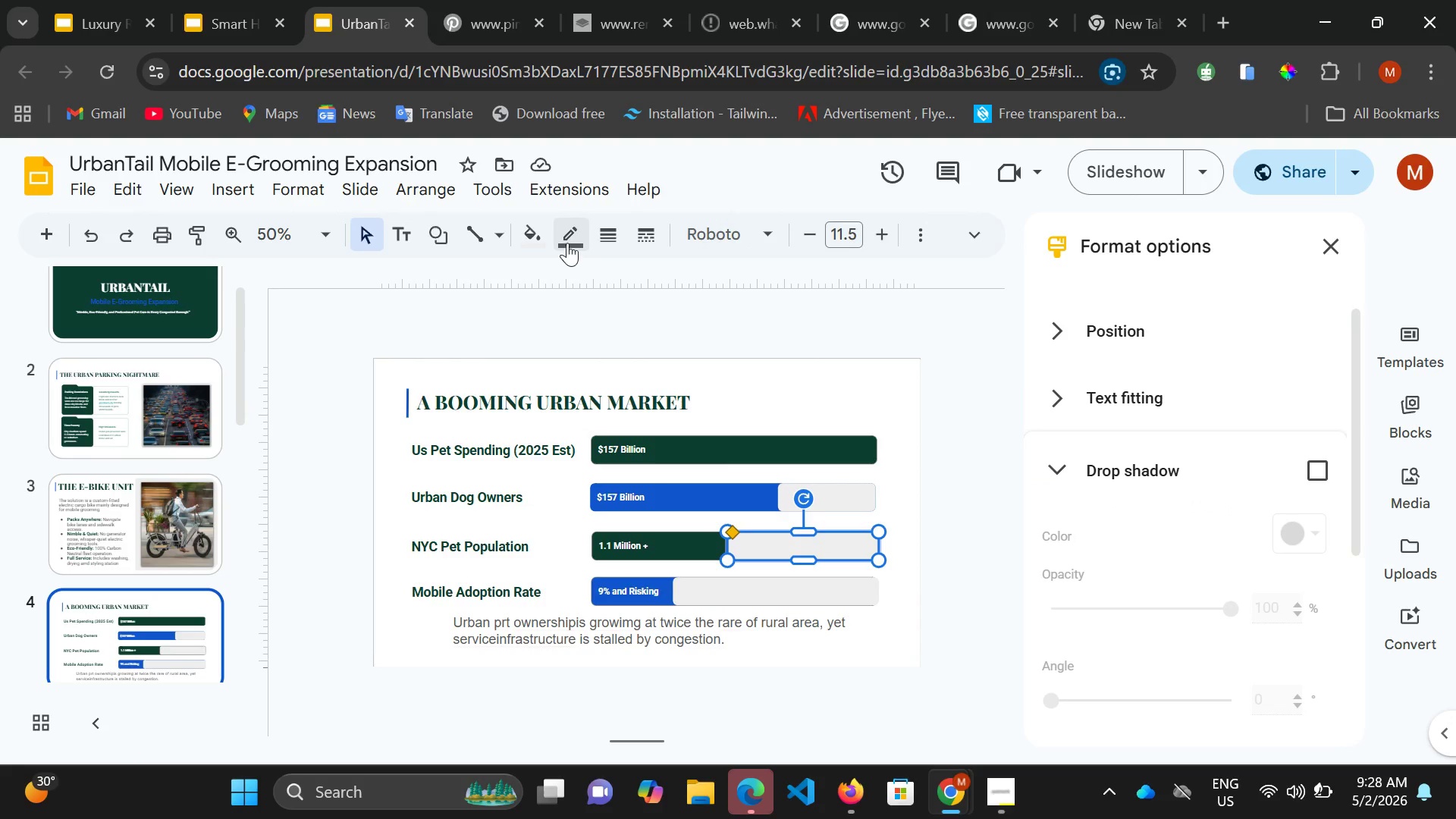 
left_click([570, 237])
 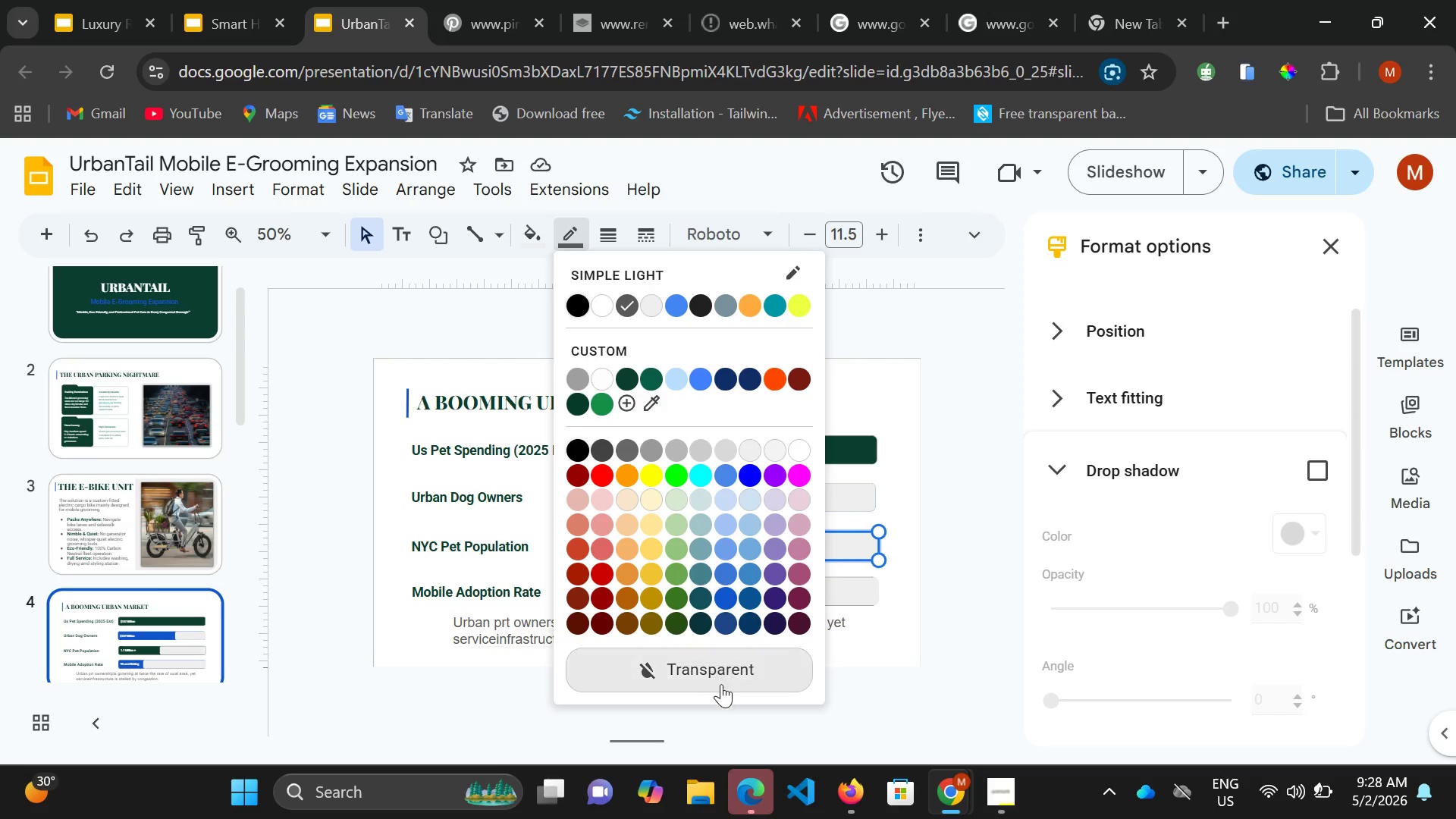 
left_click_drag(start_coordinate=[723, 686], to_coordinate=[727, 682])
 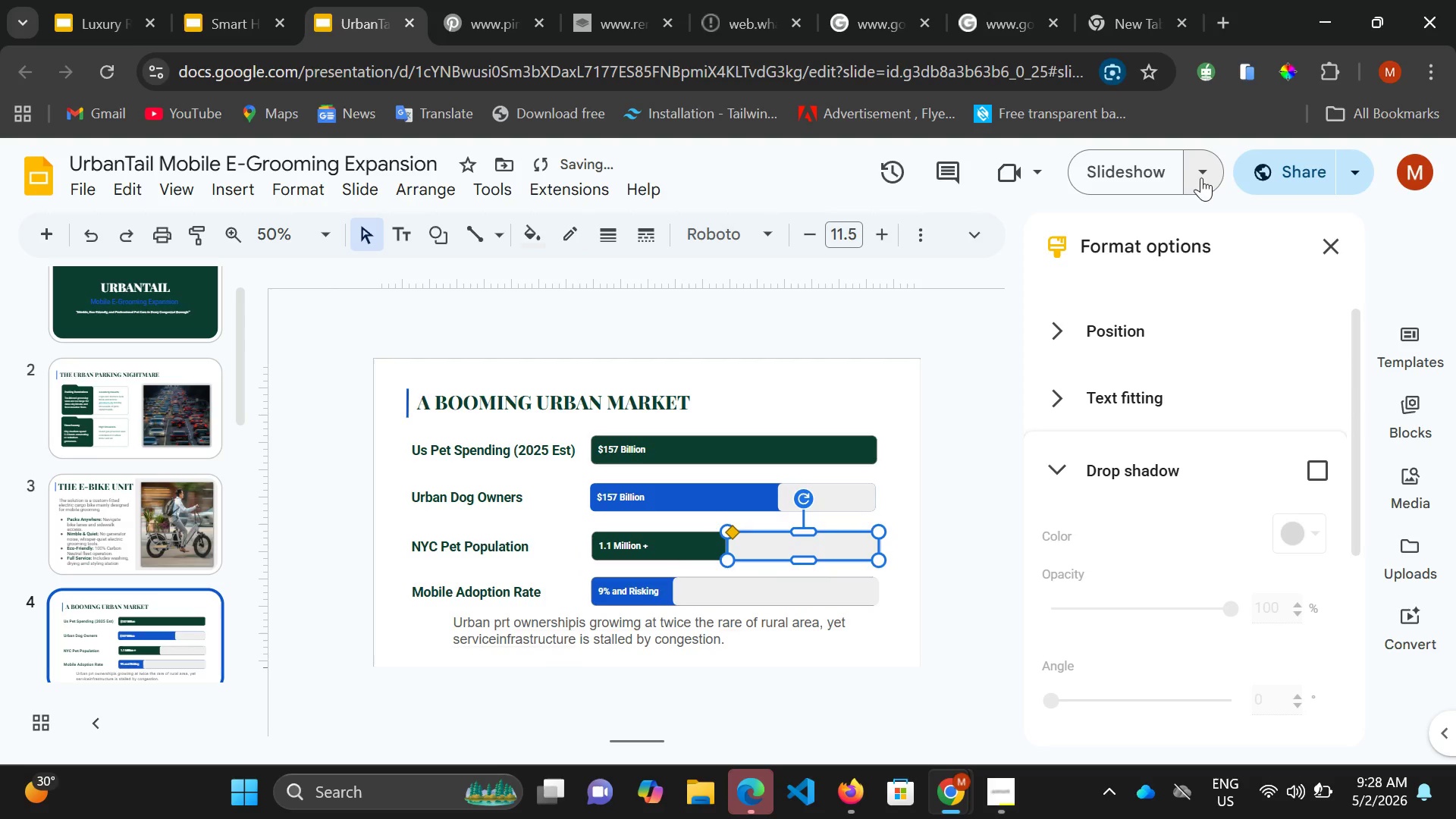 
left_click([1121, 168])
 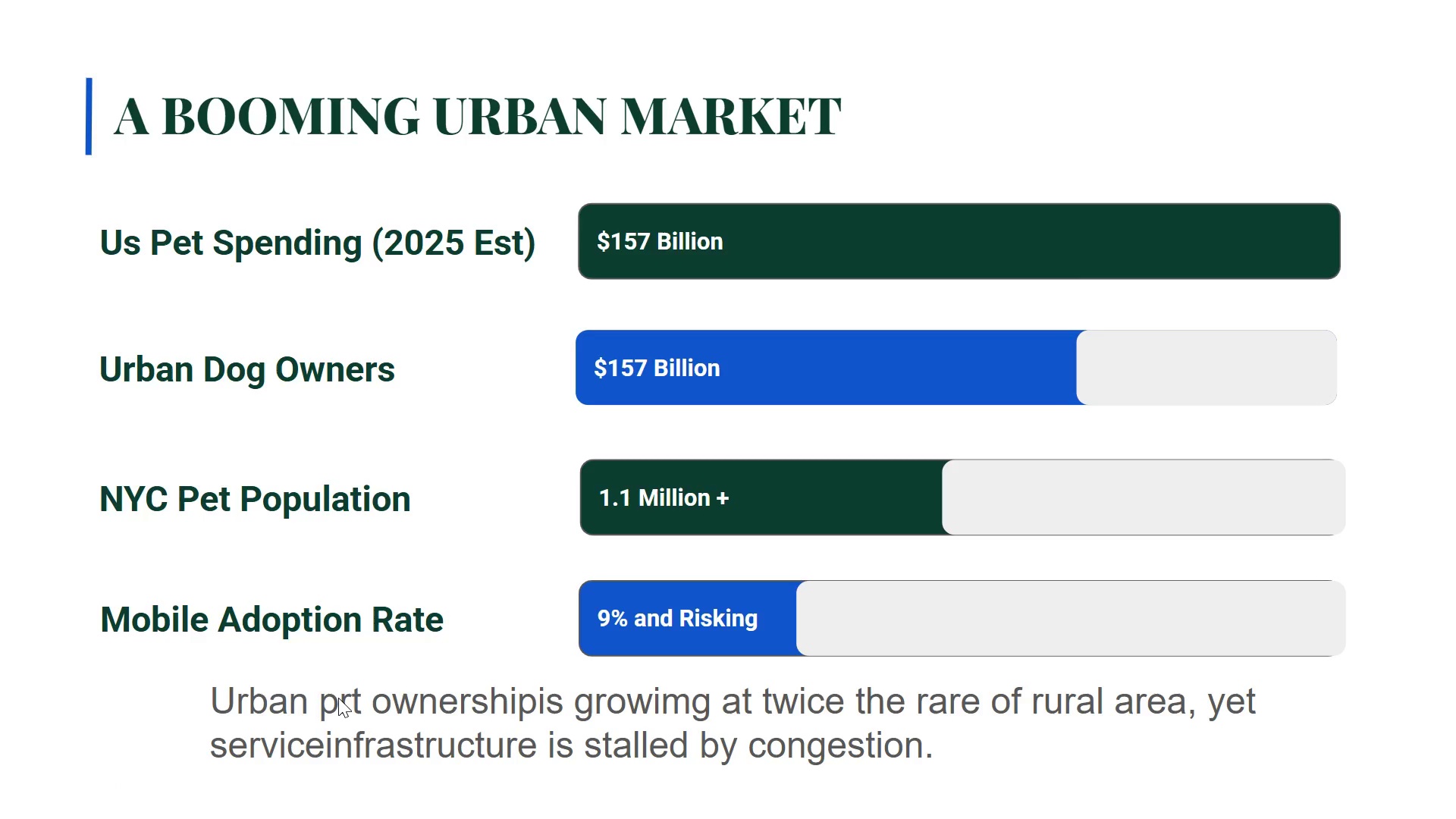 
wait(31.39)
 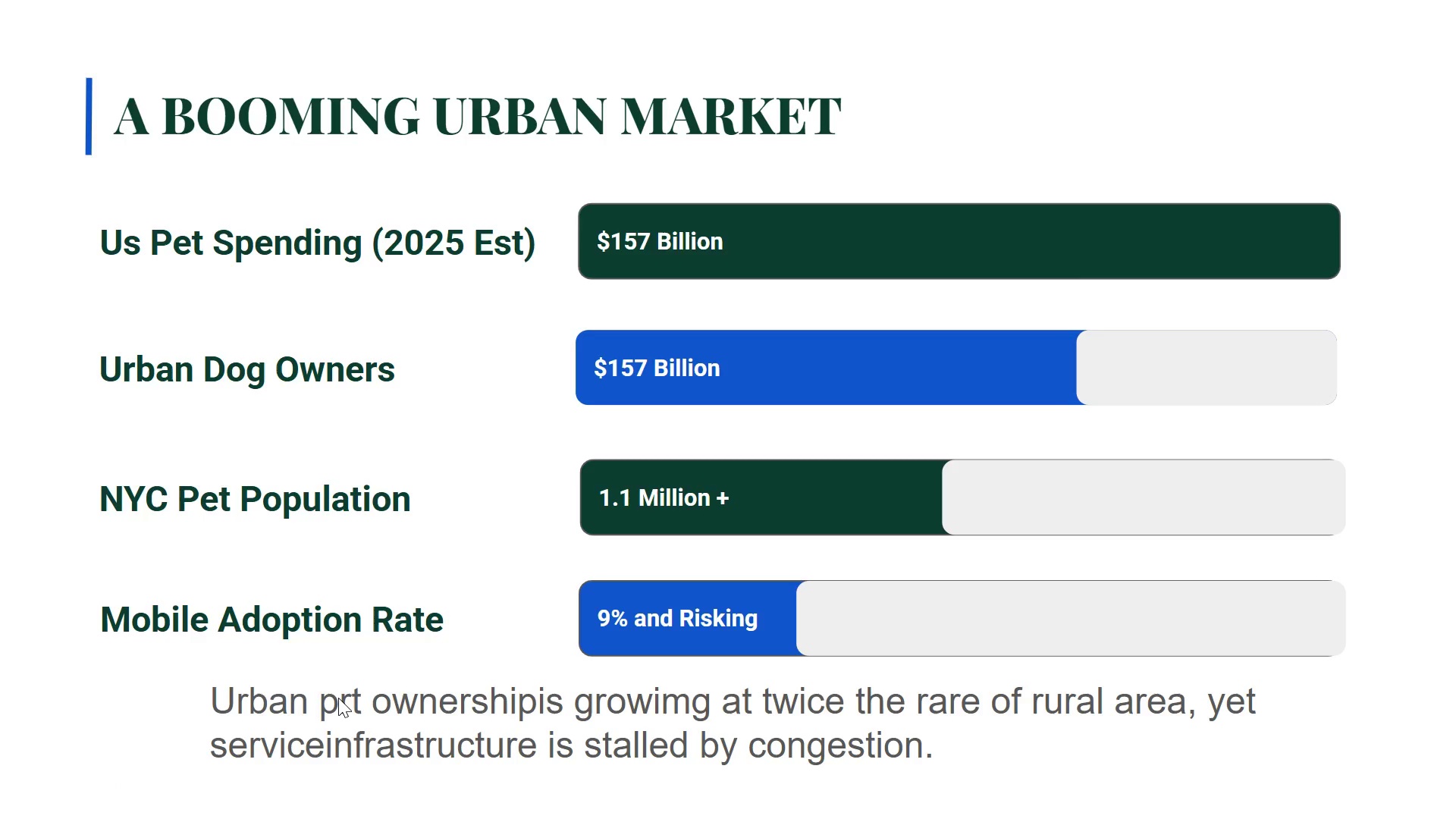 
key(Escape)
 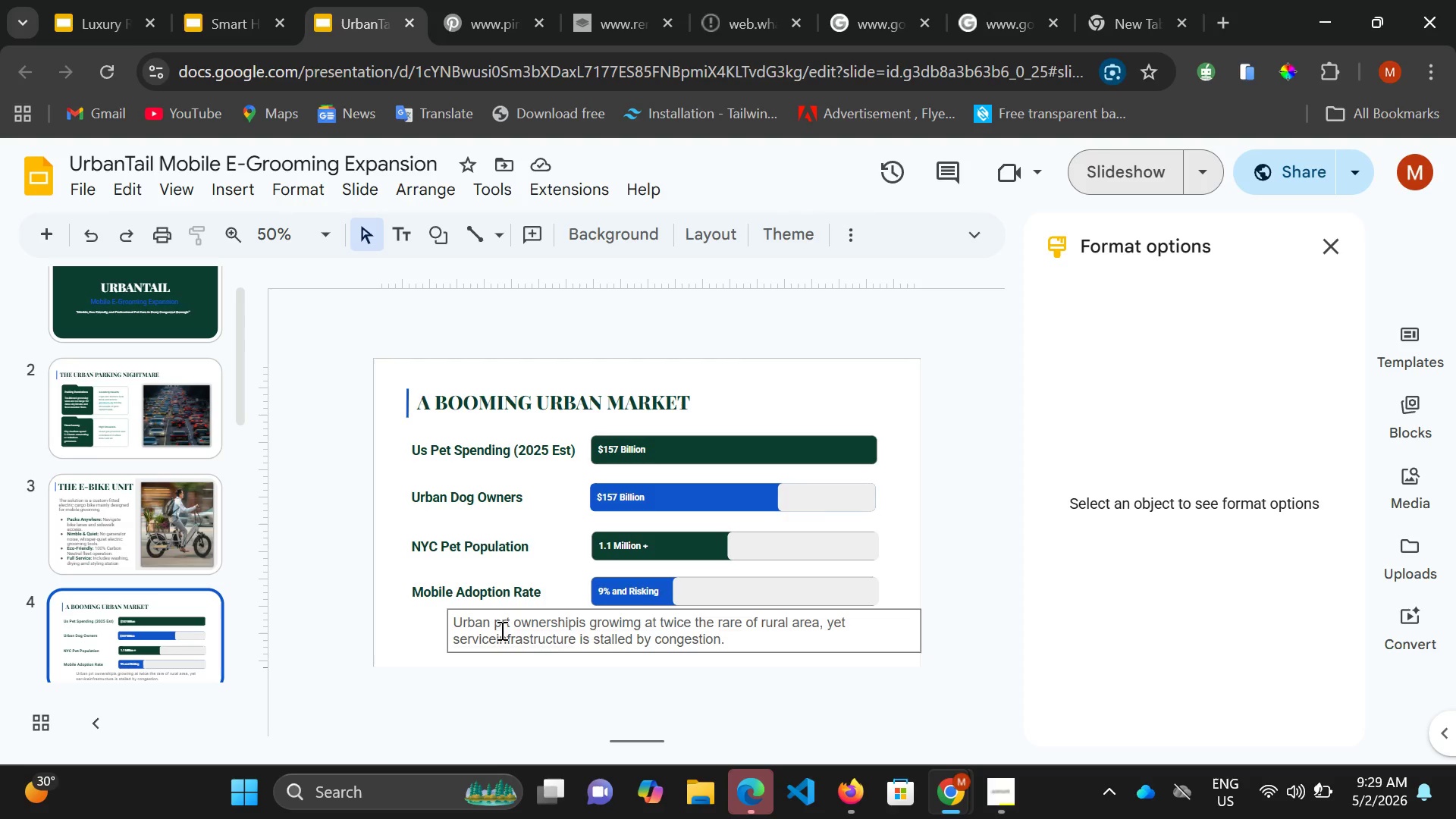 
double_click([501, 626])
 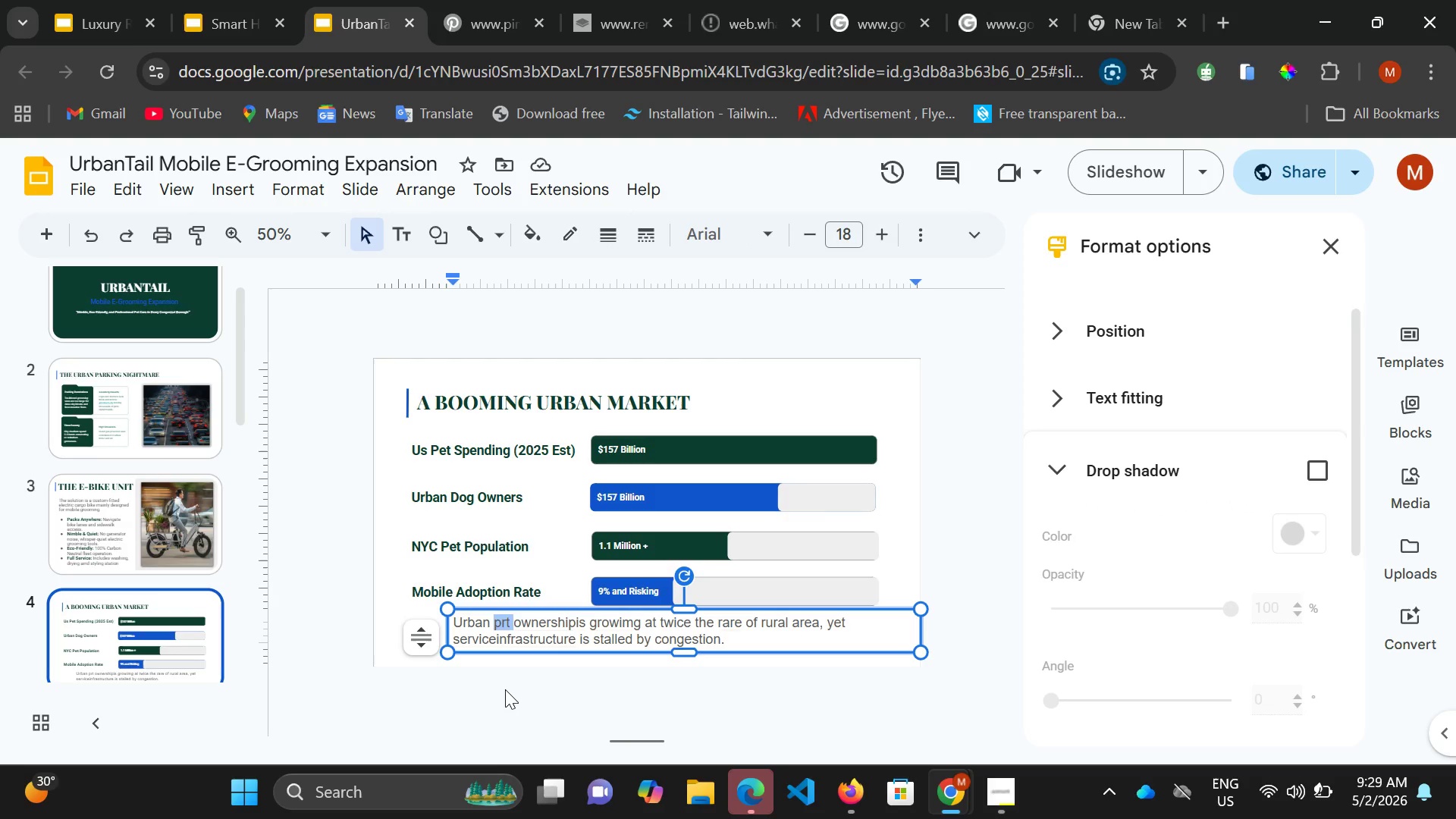 
type(pet )
 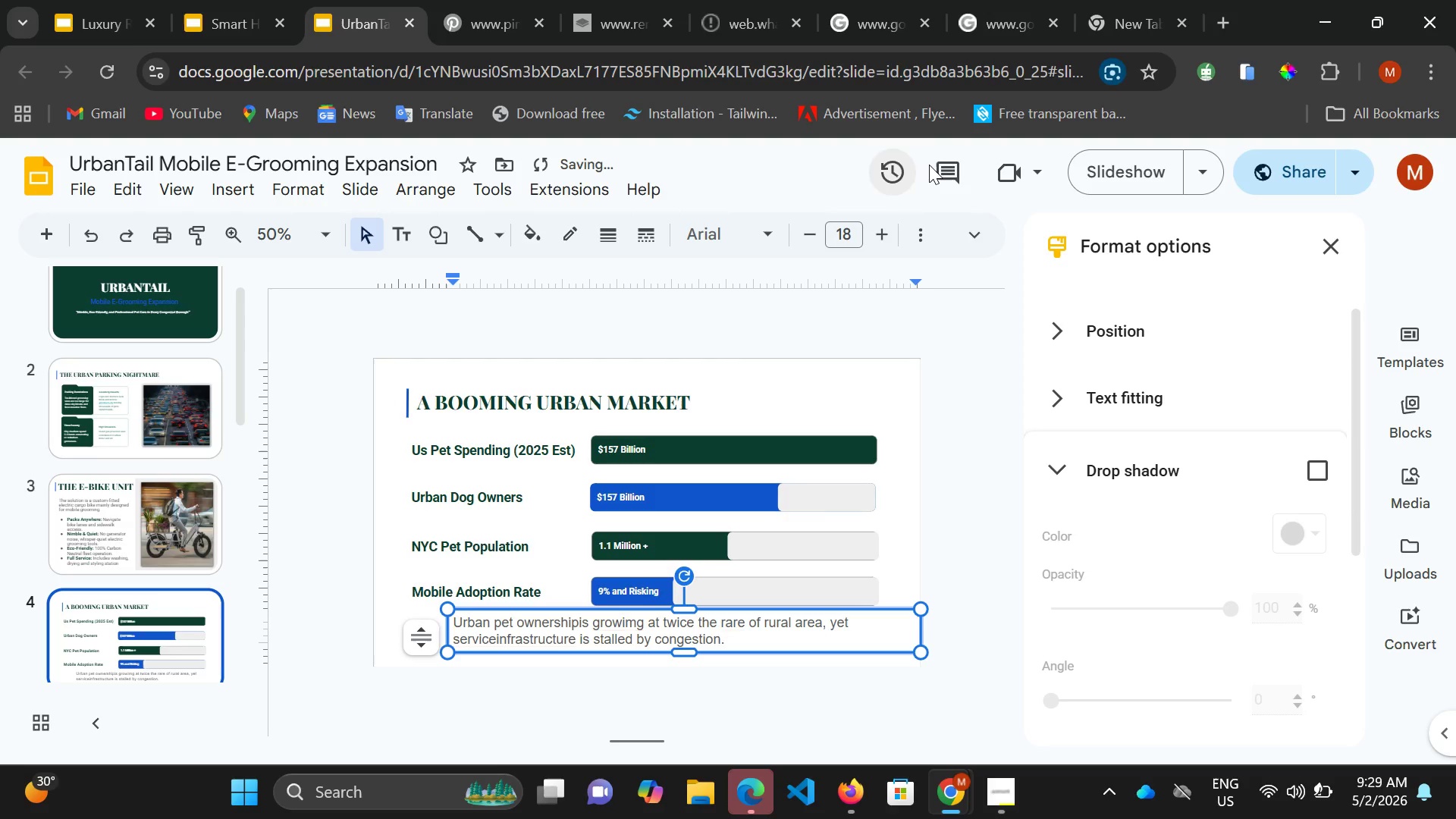 
left_click([1095, 162])
 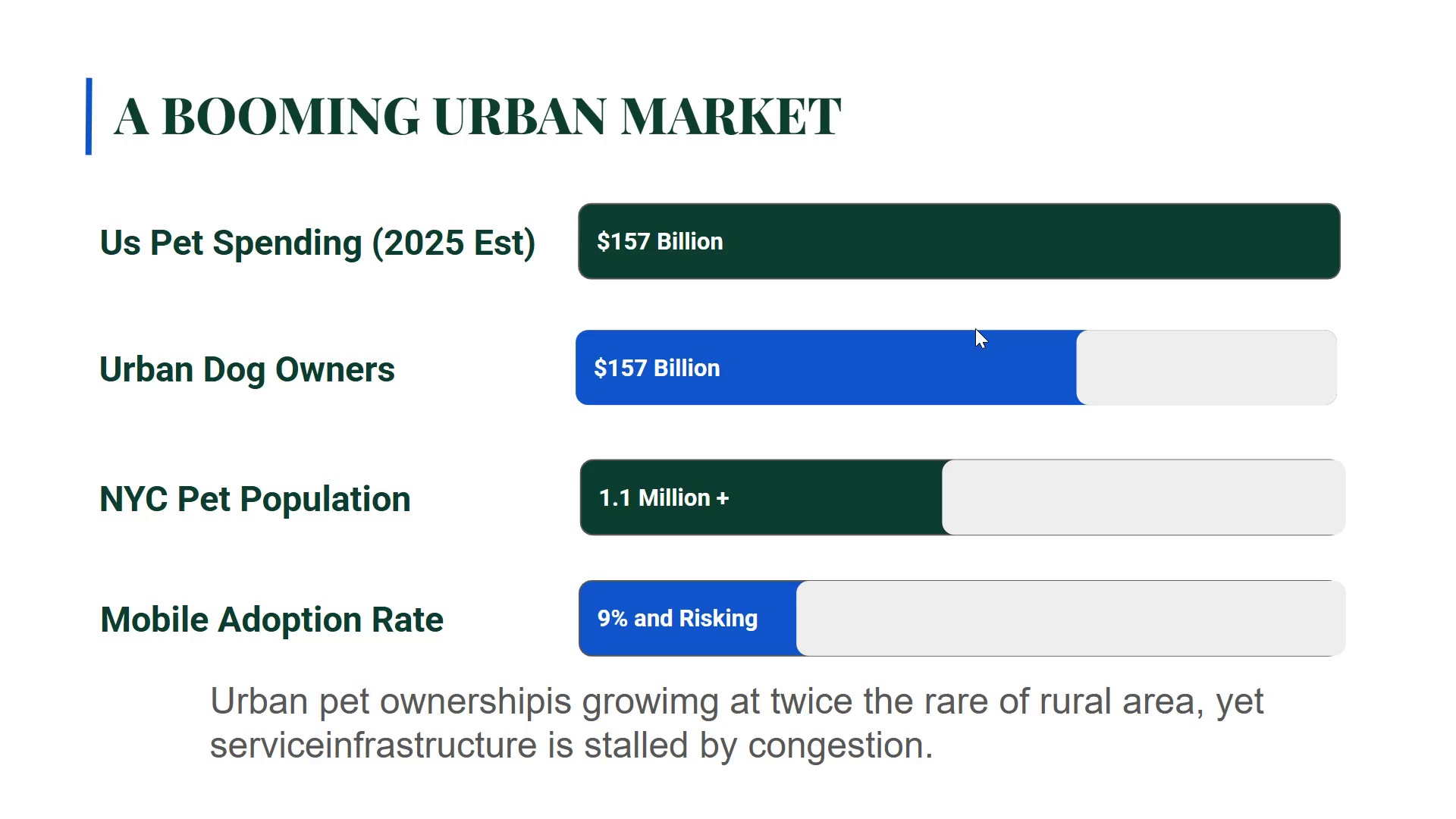 
wait(32.08)
 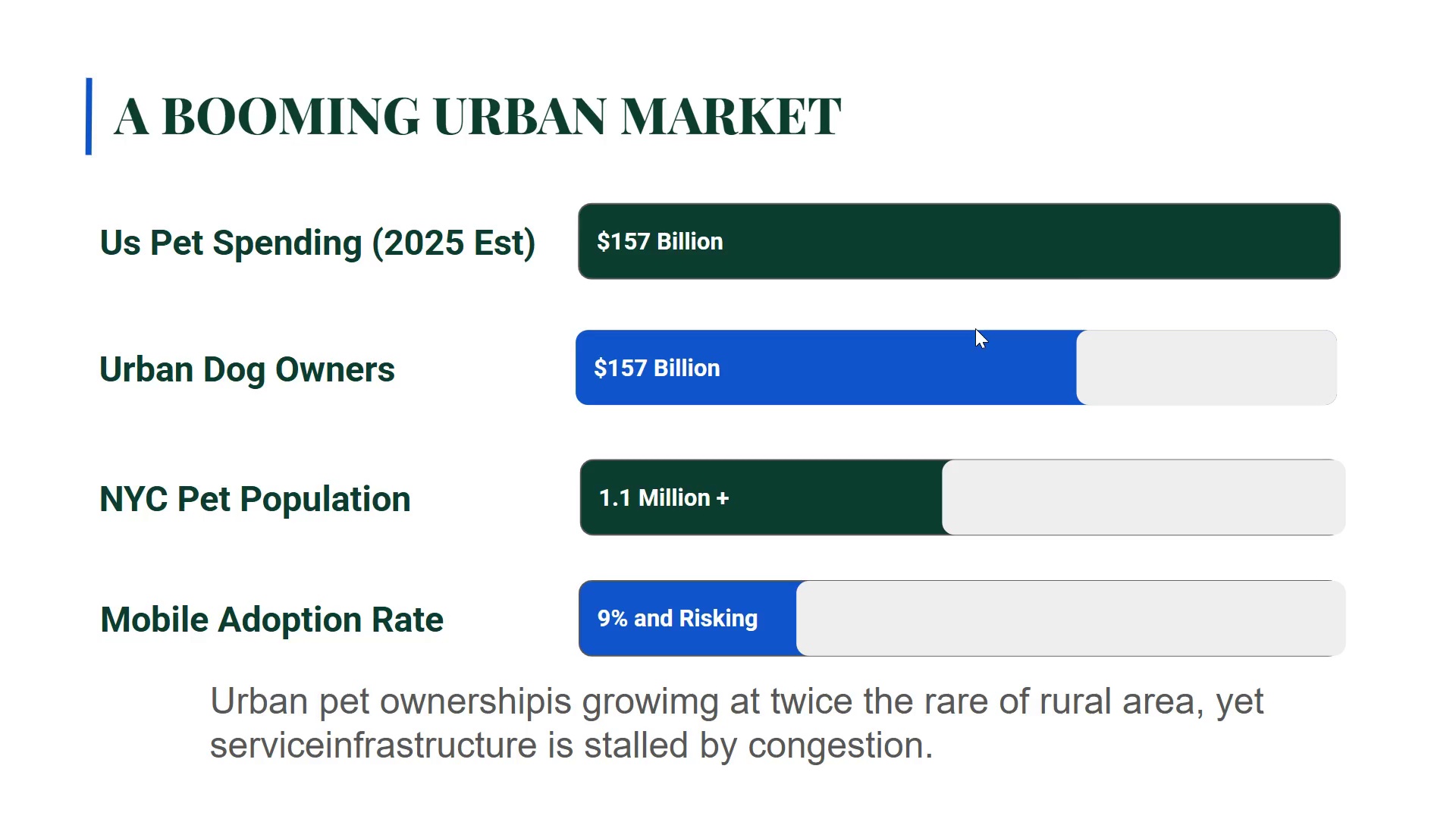 
key(ArrowRight)
 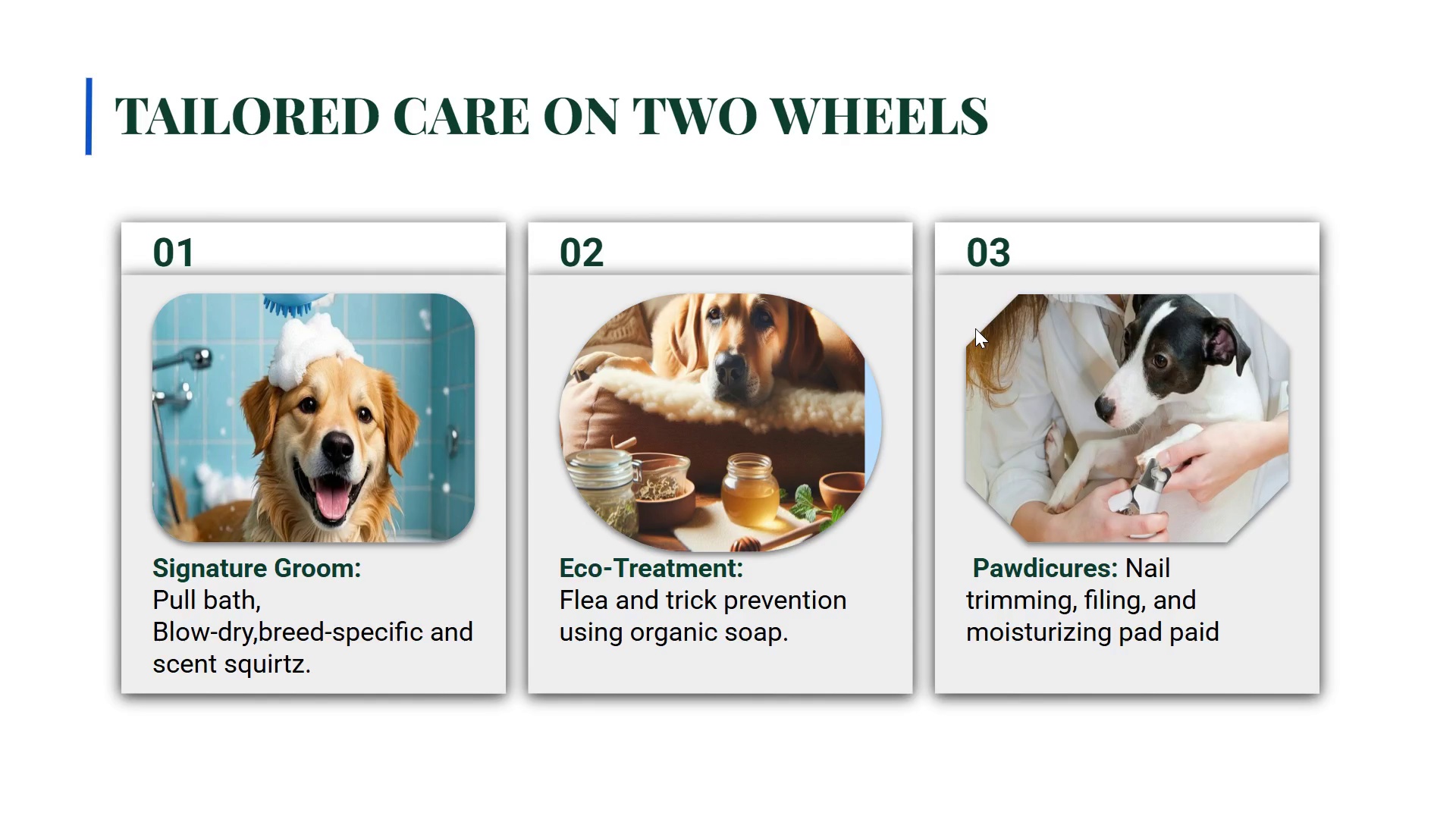 
wait(18.86)
 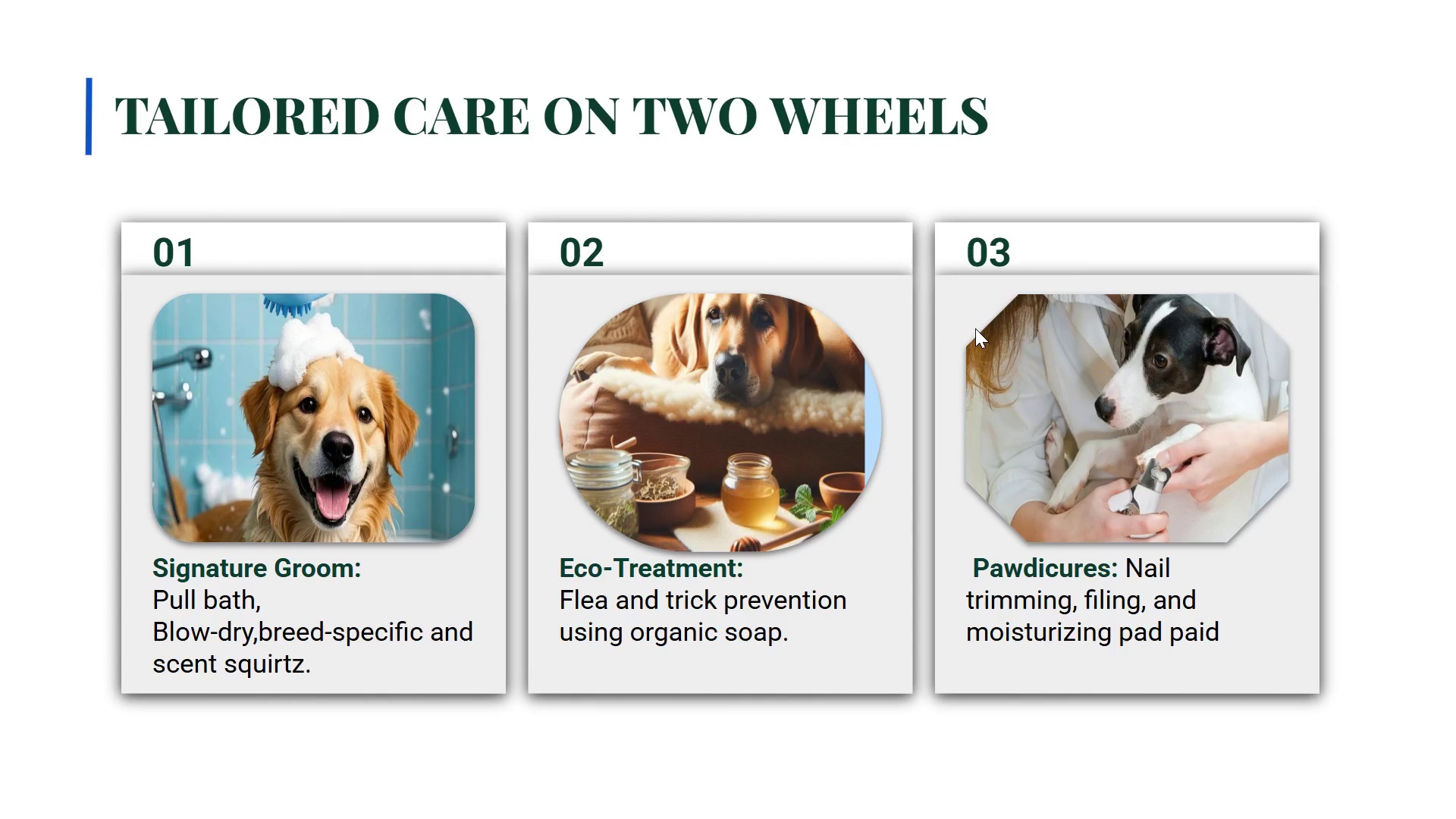 
key(ArrowRight)
 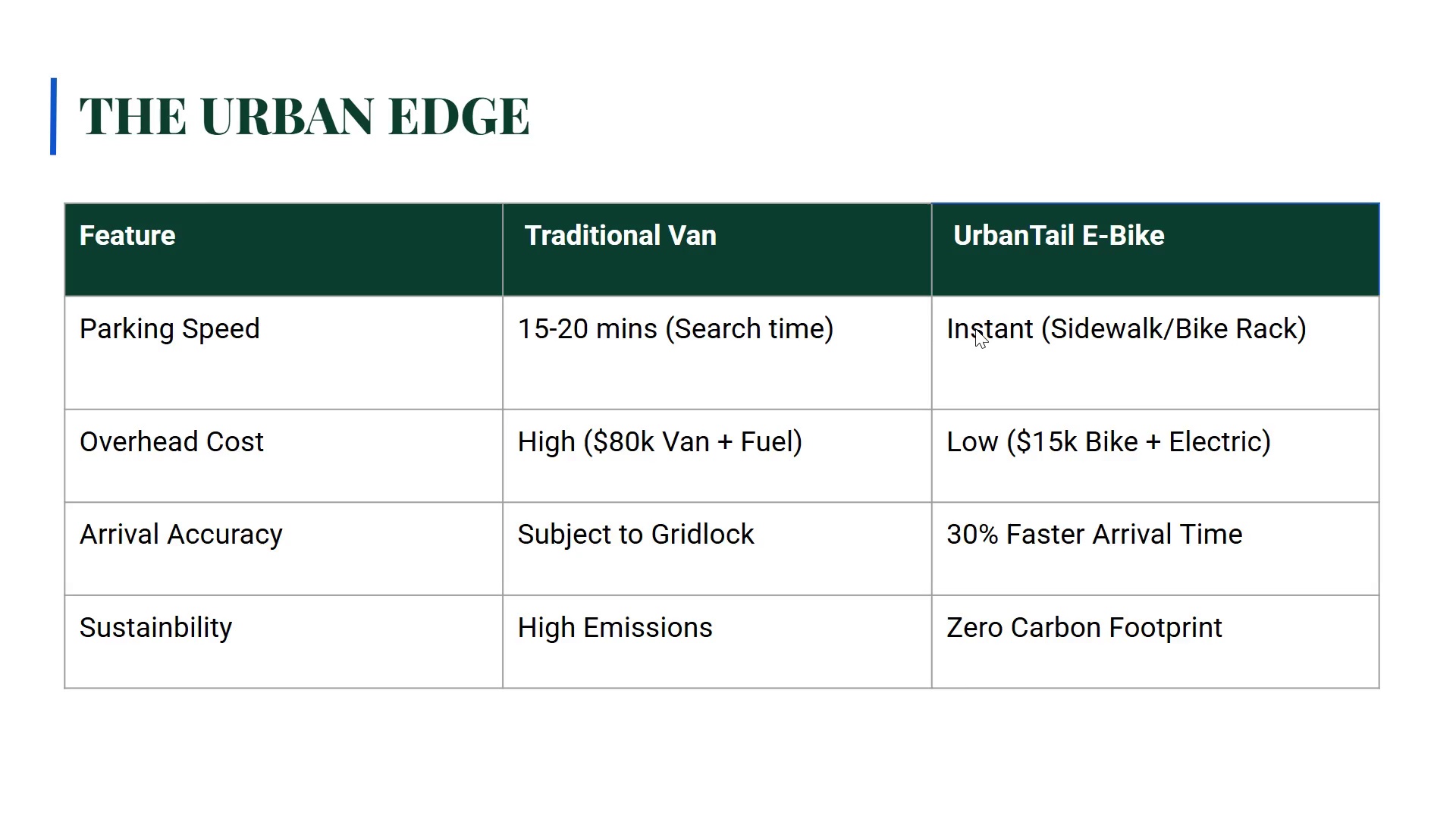 
wait(55.48)
 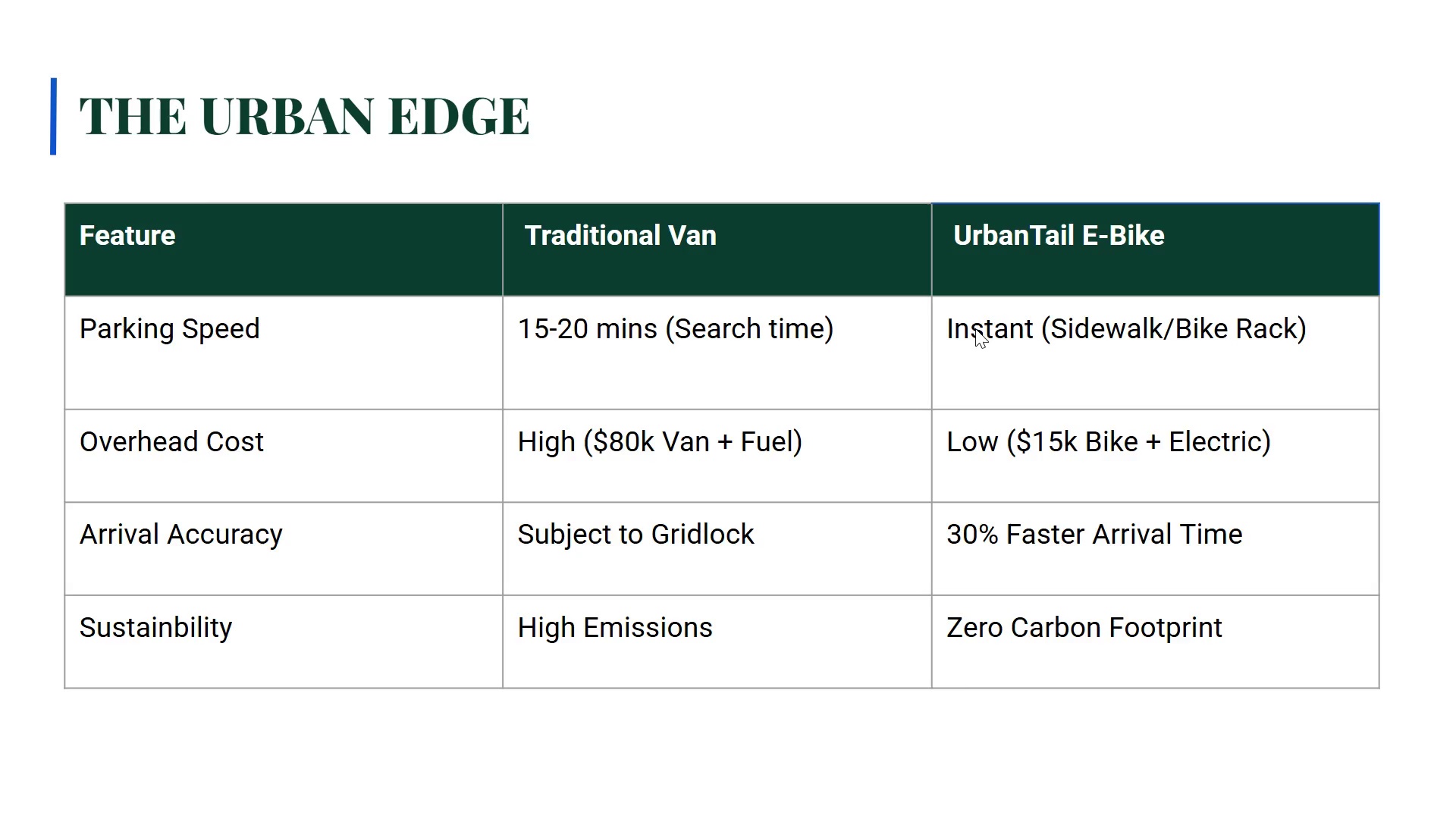 
key(ArrowRight)
 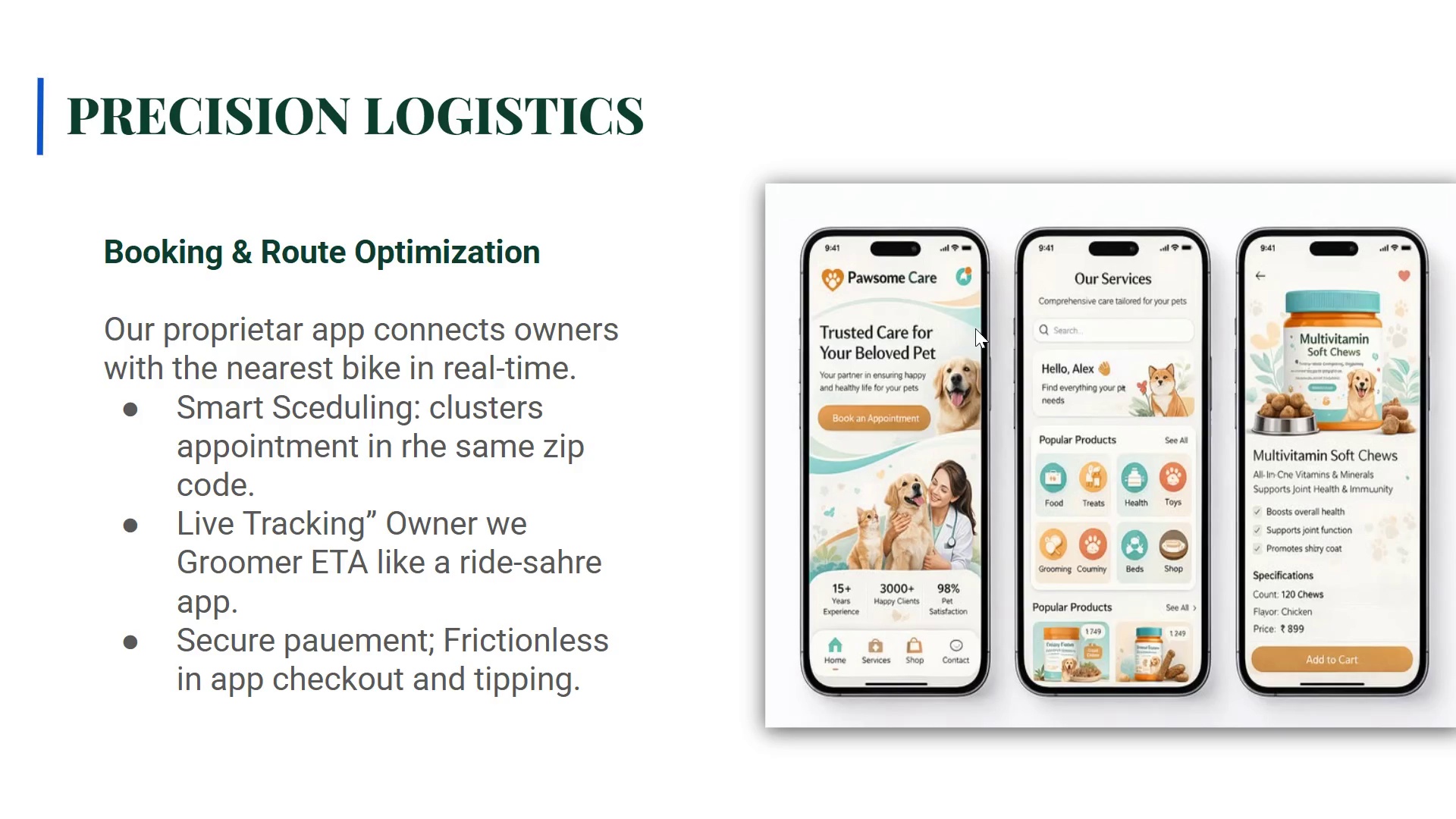 
wait(6.95)
 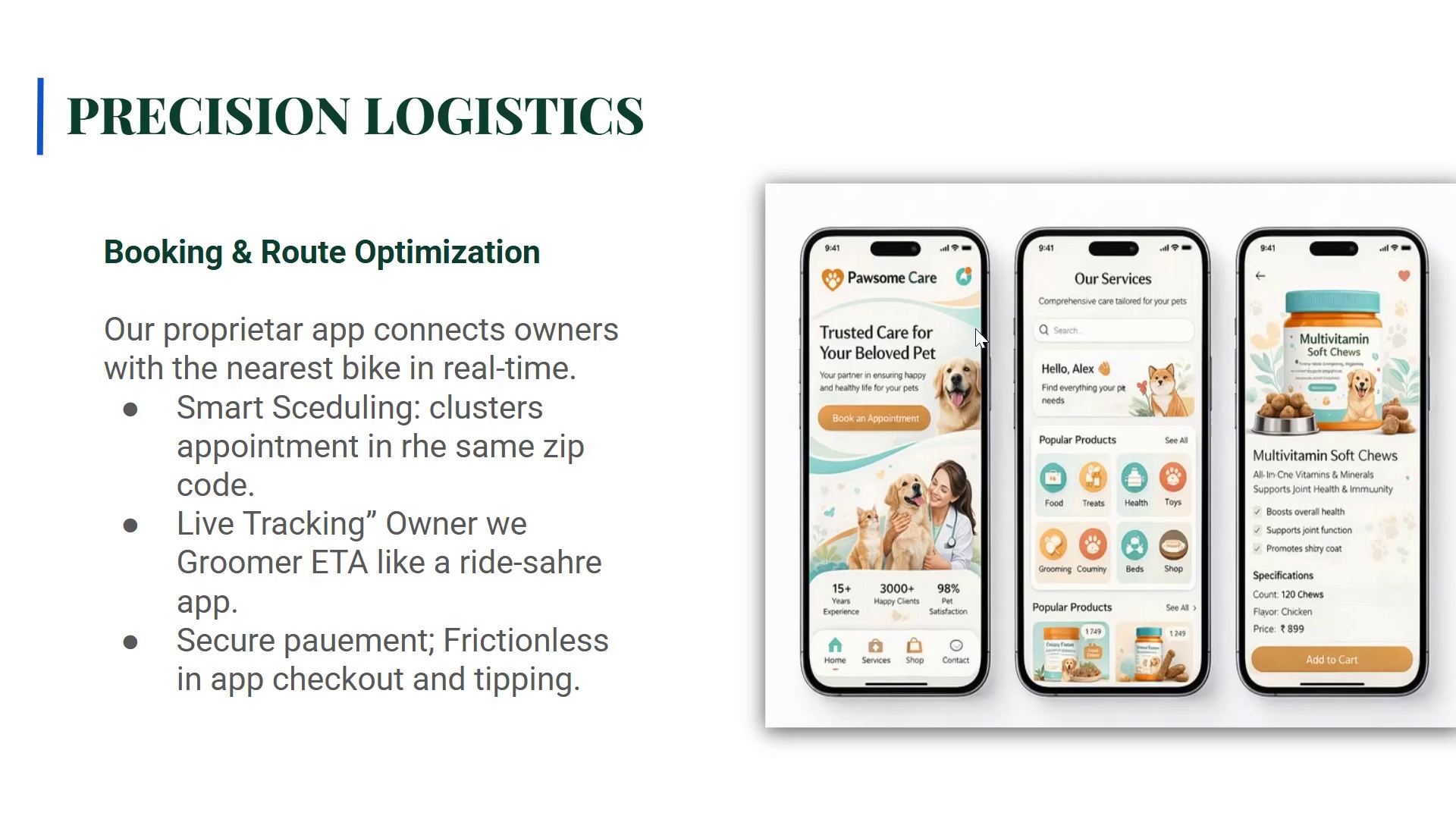 
key(Escape)
 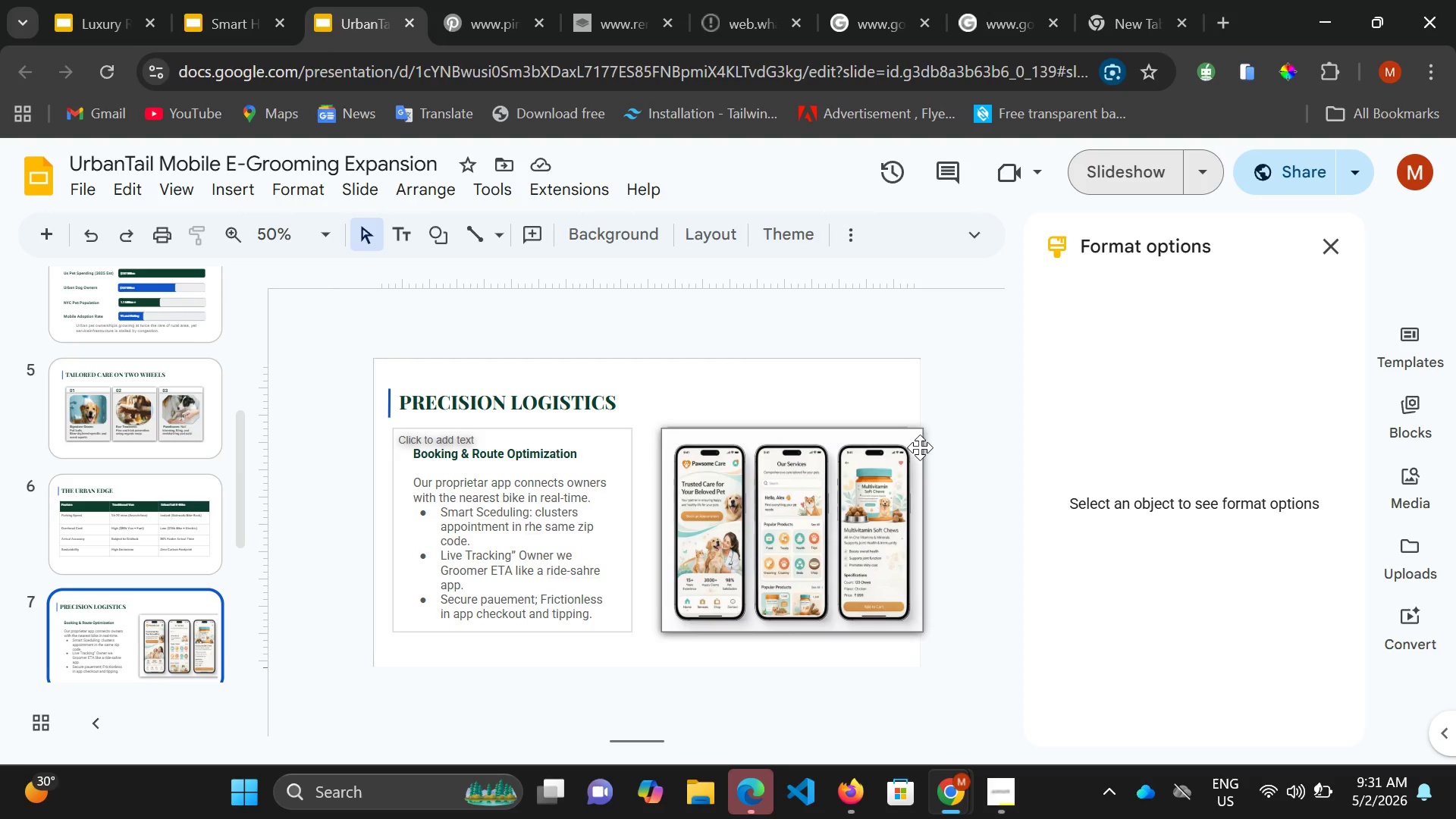 
left_click([920, 447])
 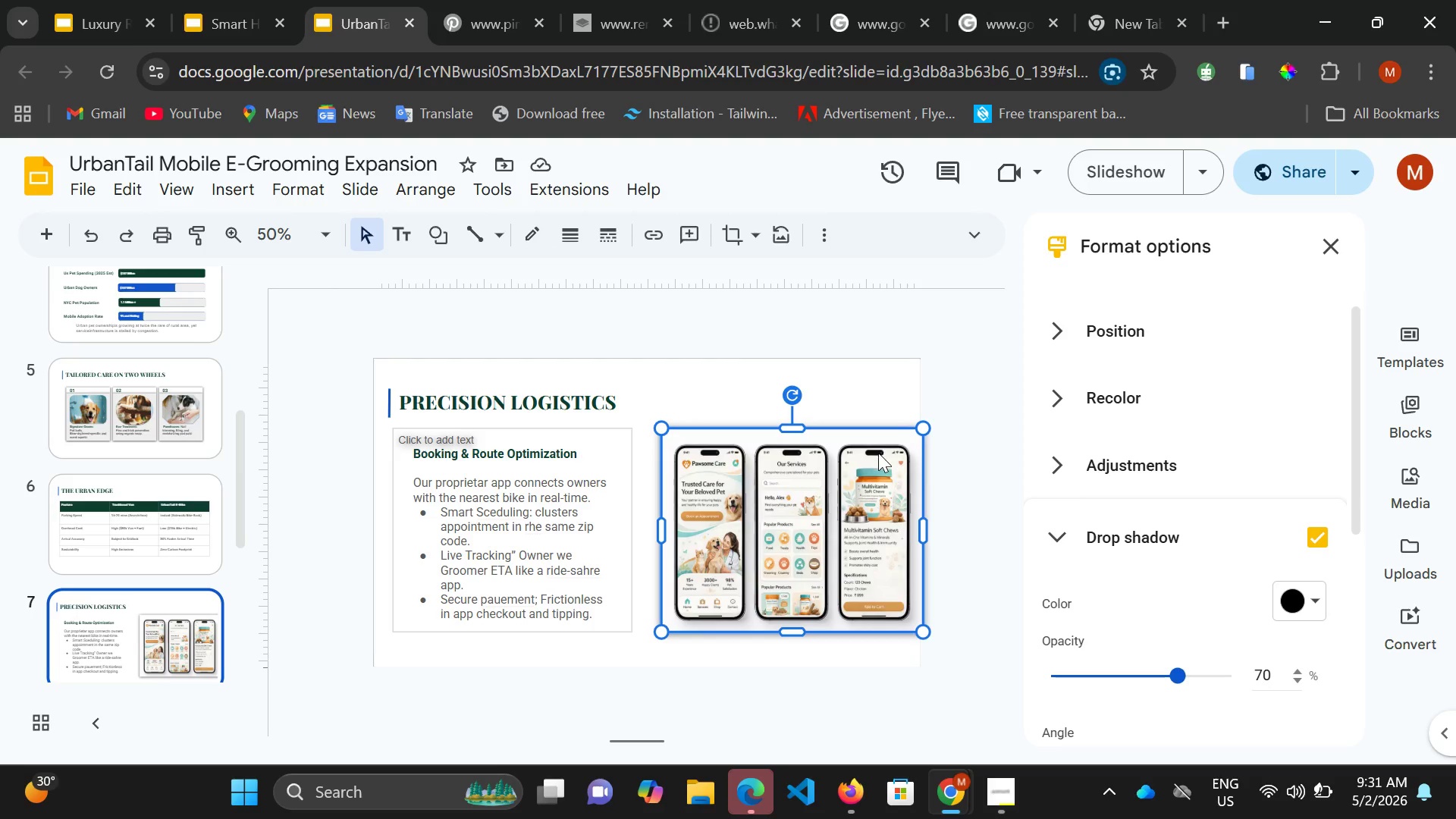 
left_click([878, 453])
 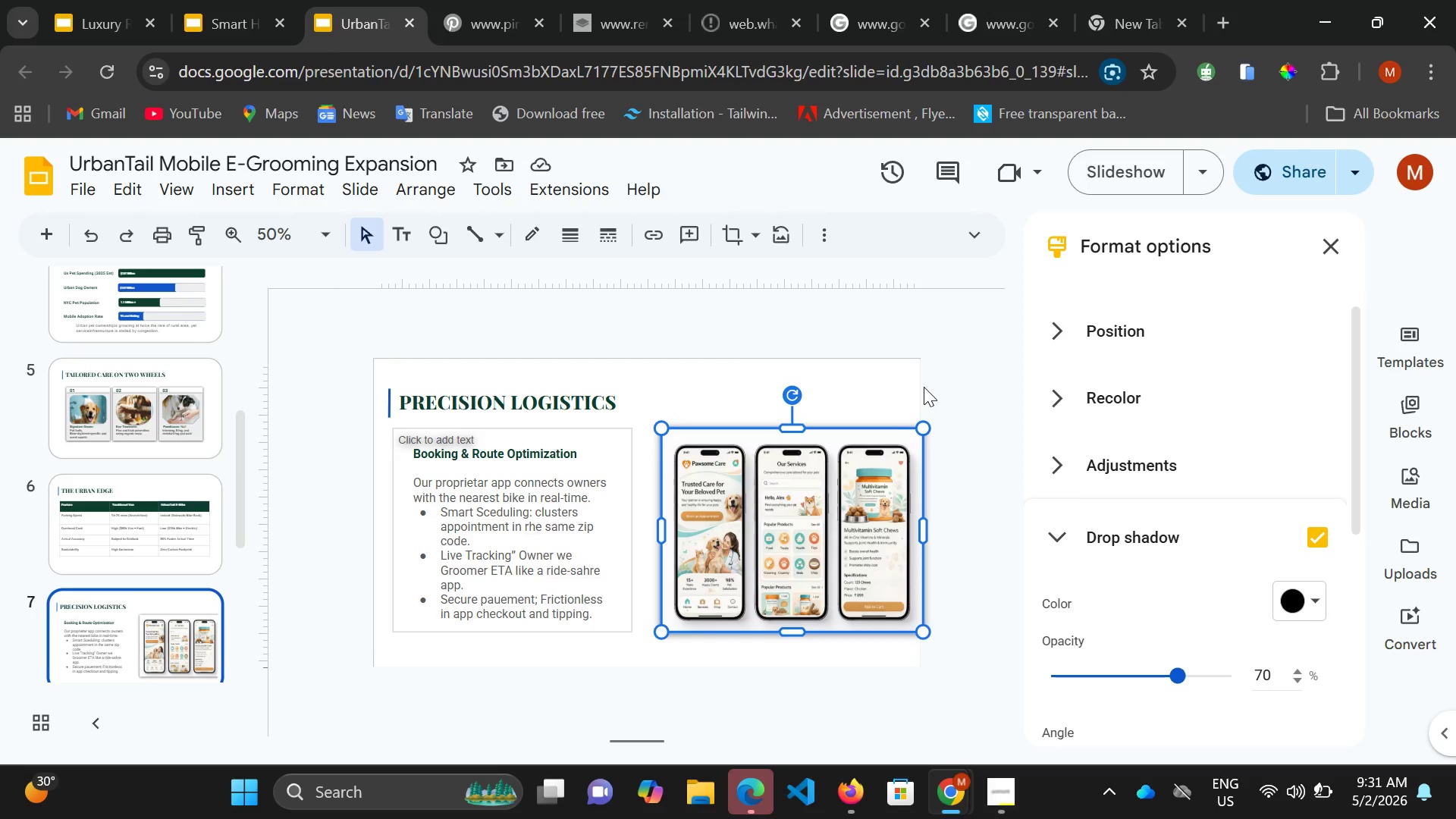 
hold_key(key=ArrowLeft, duration=1.23)
 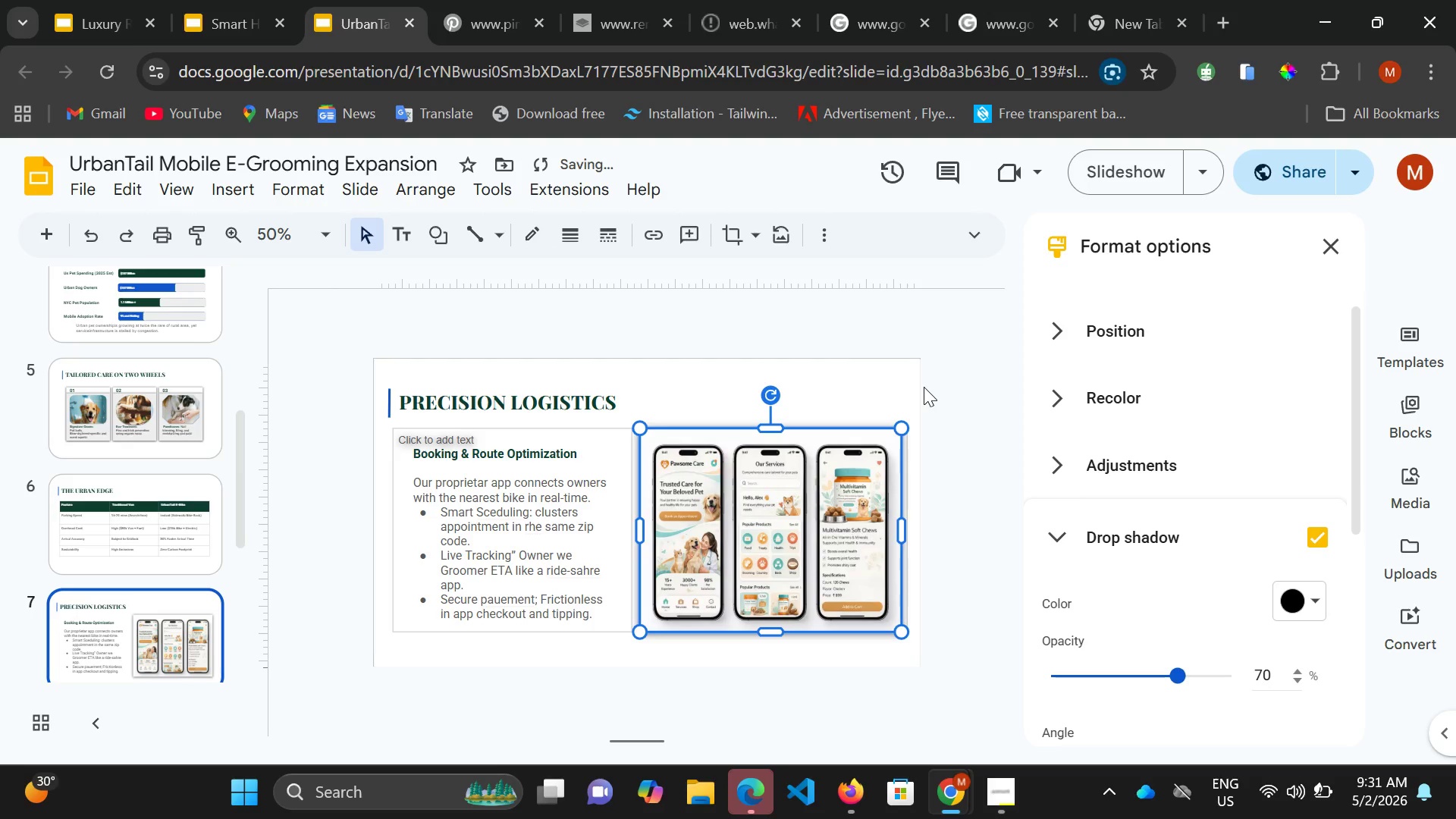 
key(ArrowUp)
 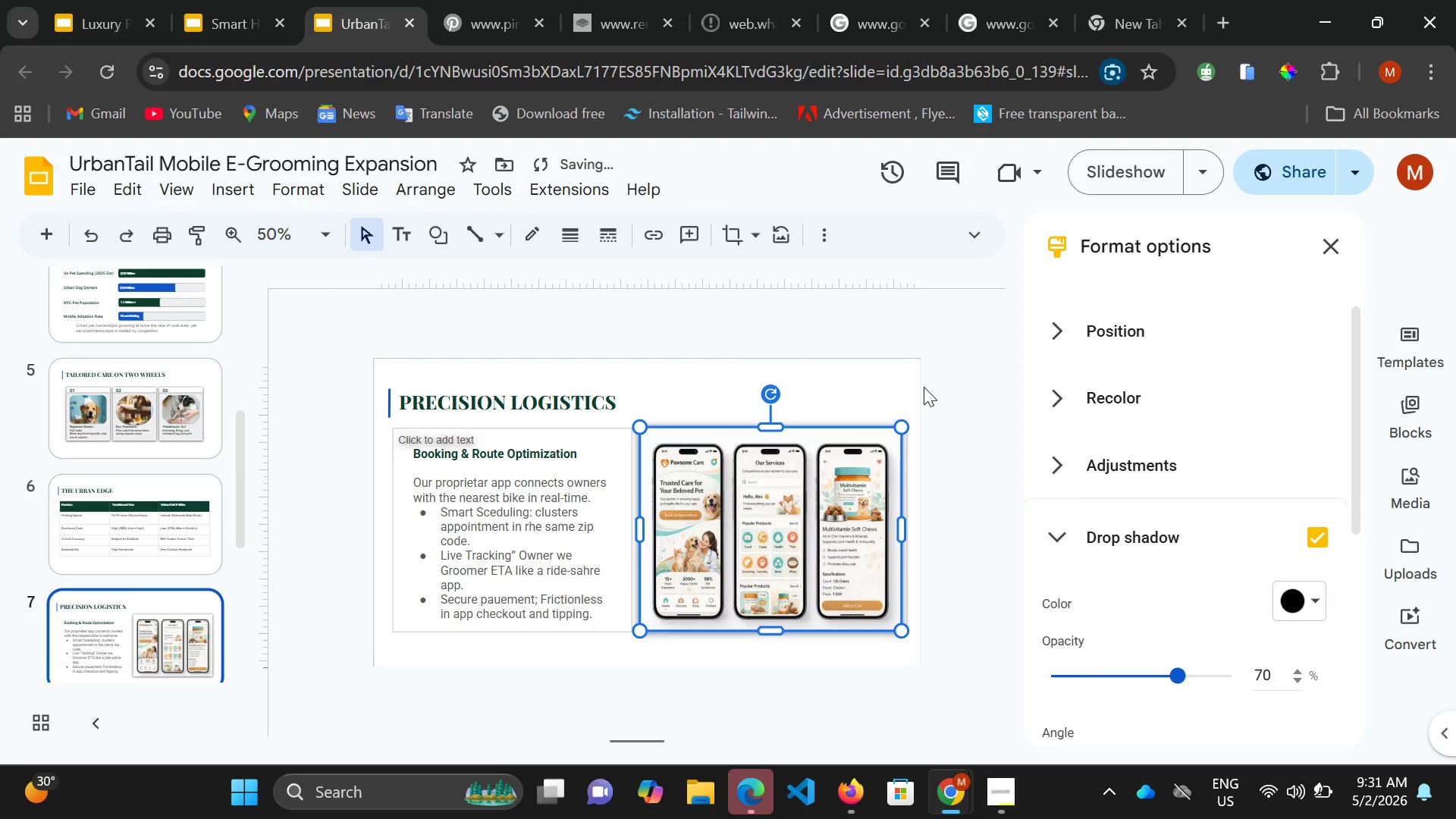 
key(ArrowRight)
 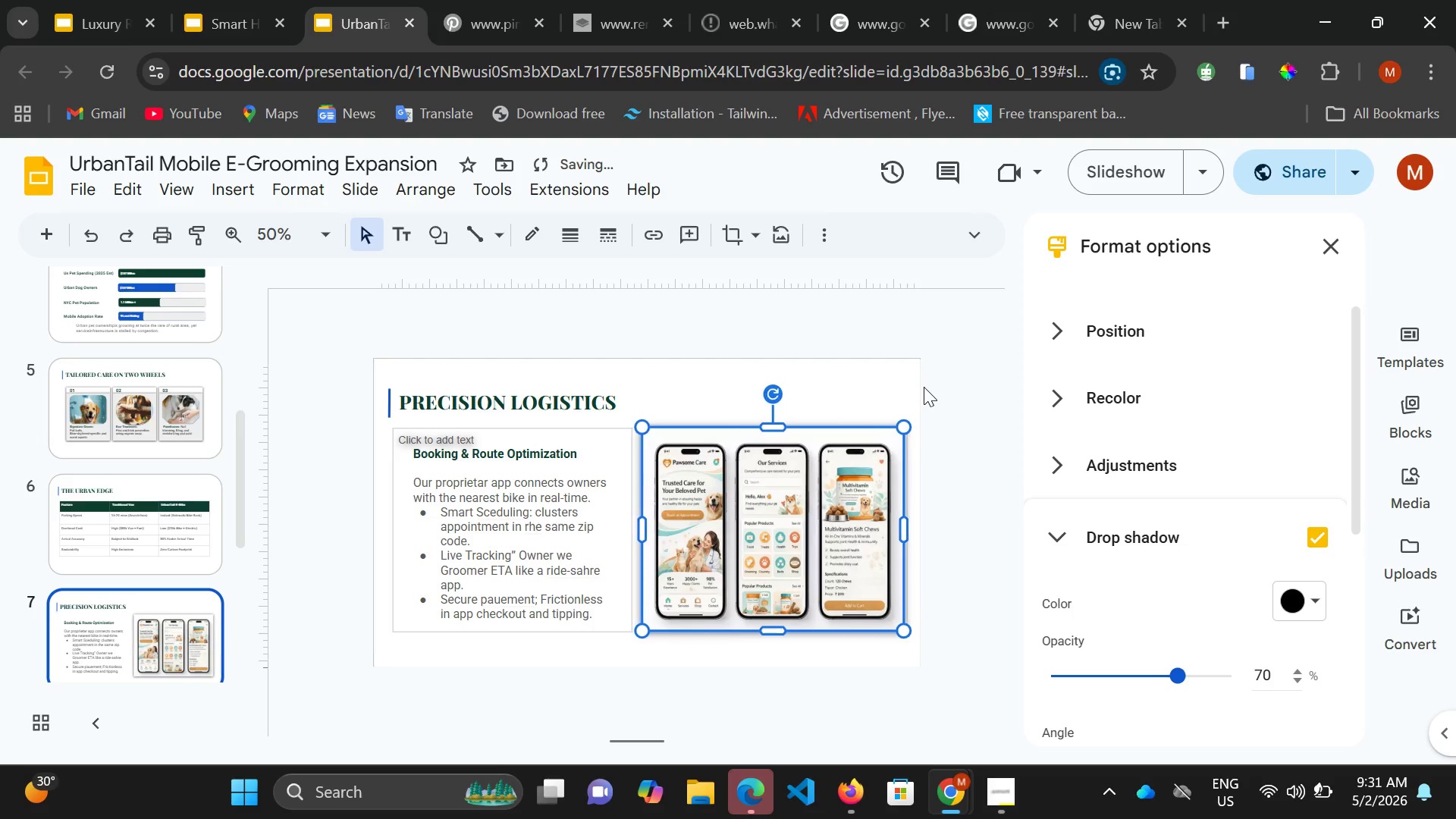 
key(ArrowRight)
 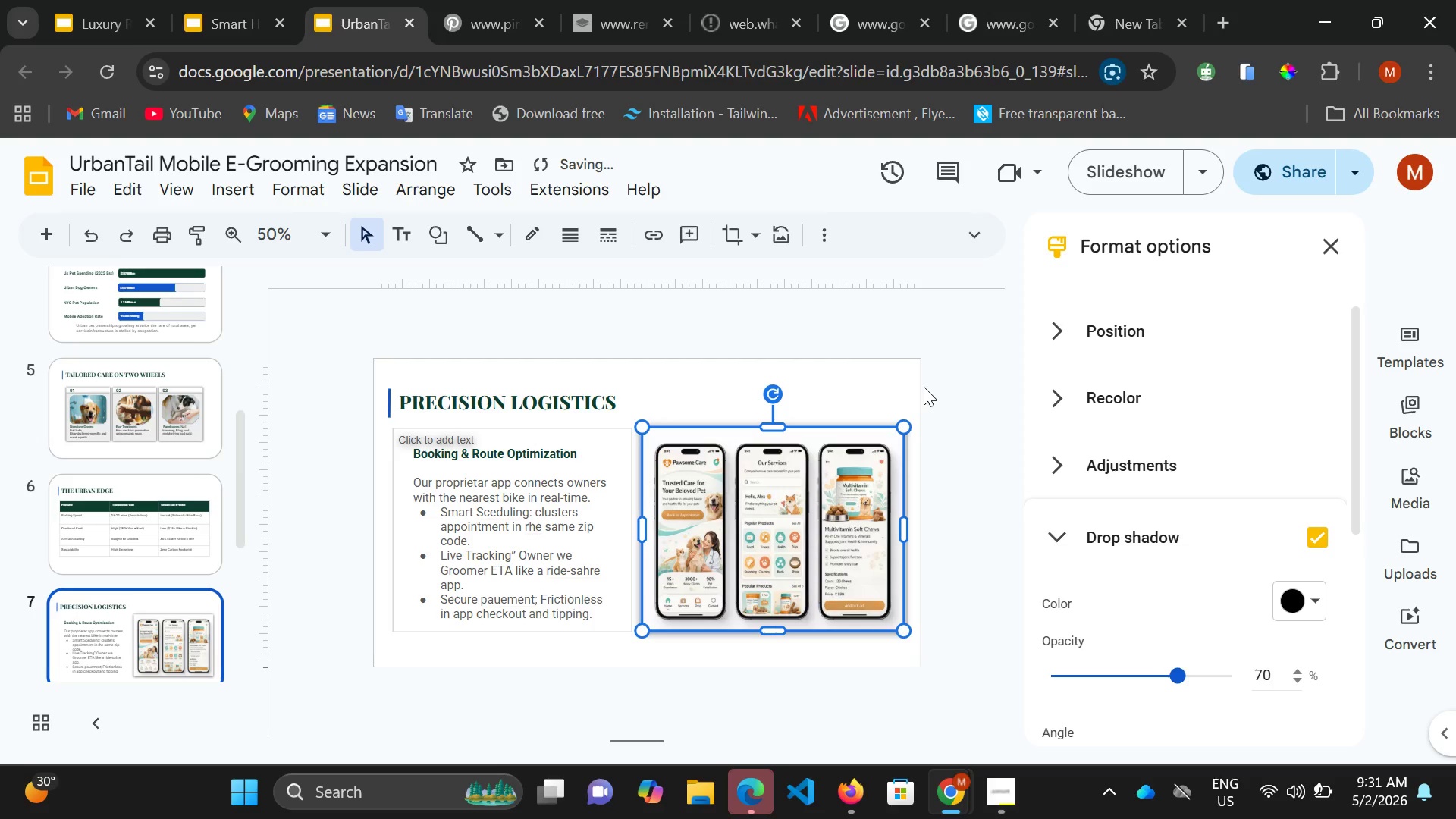 
key(ArrowRight)
 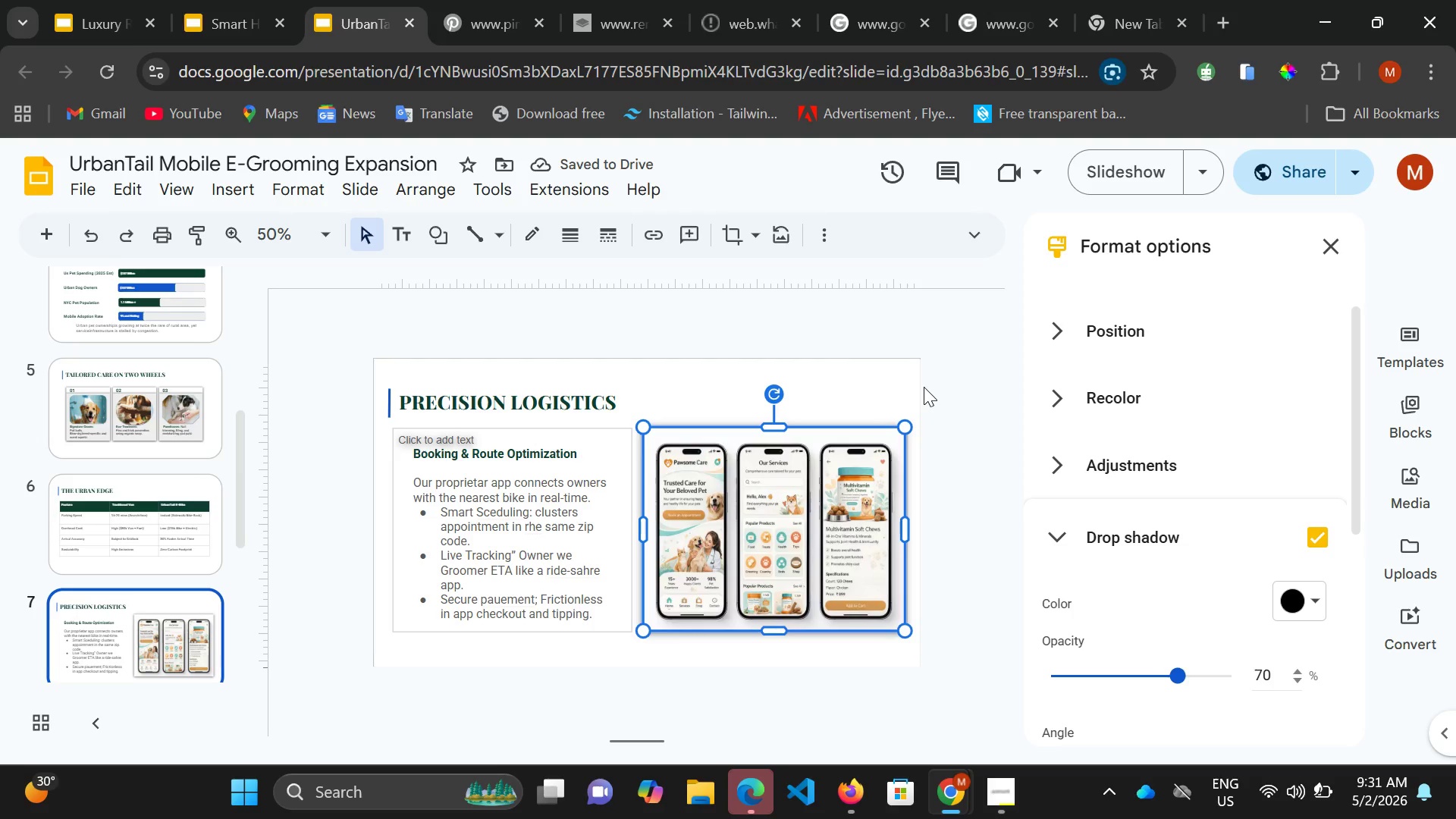 
wait(9.0)
 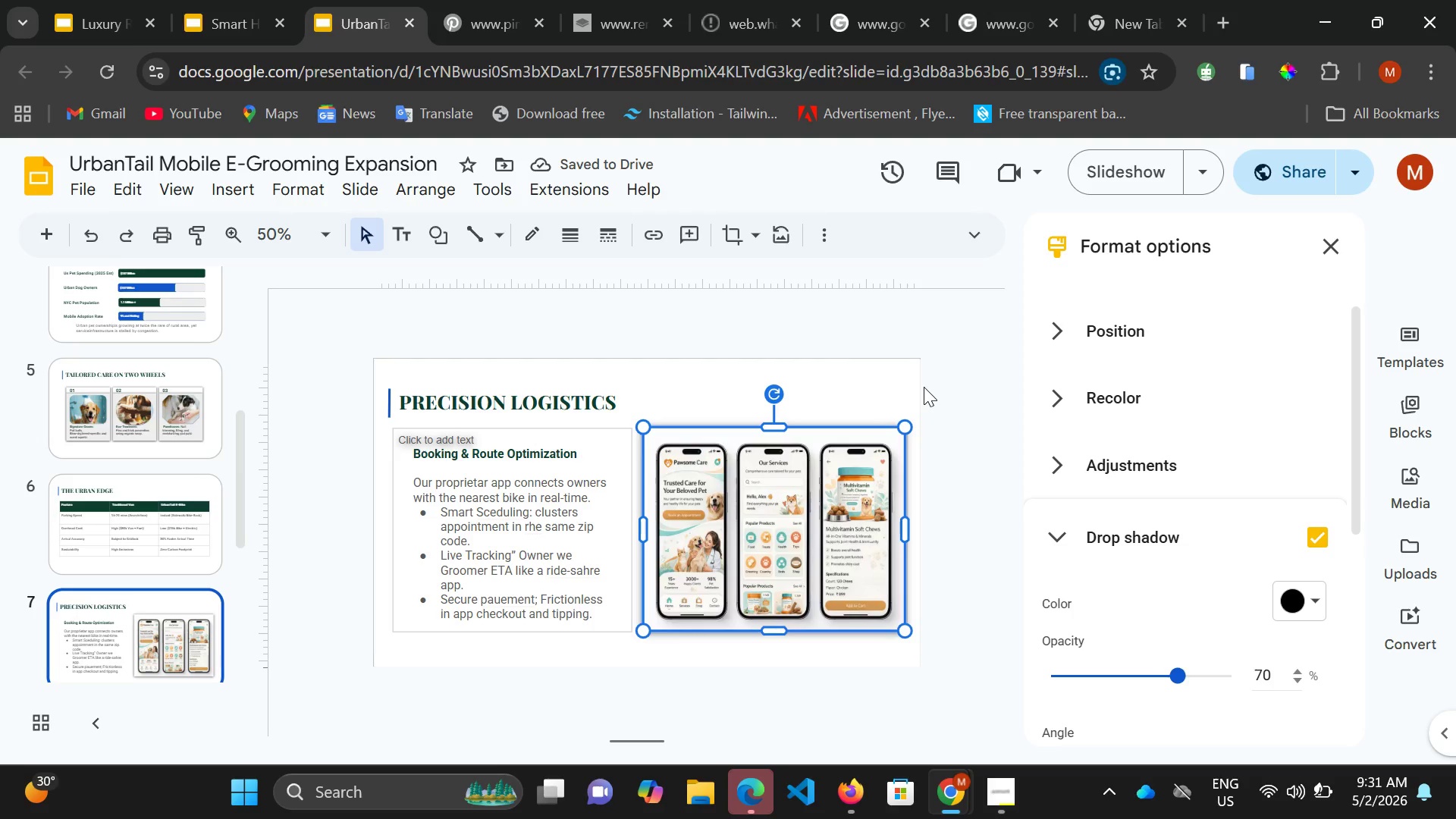 
left_click([858, 318])
 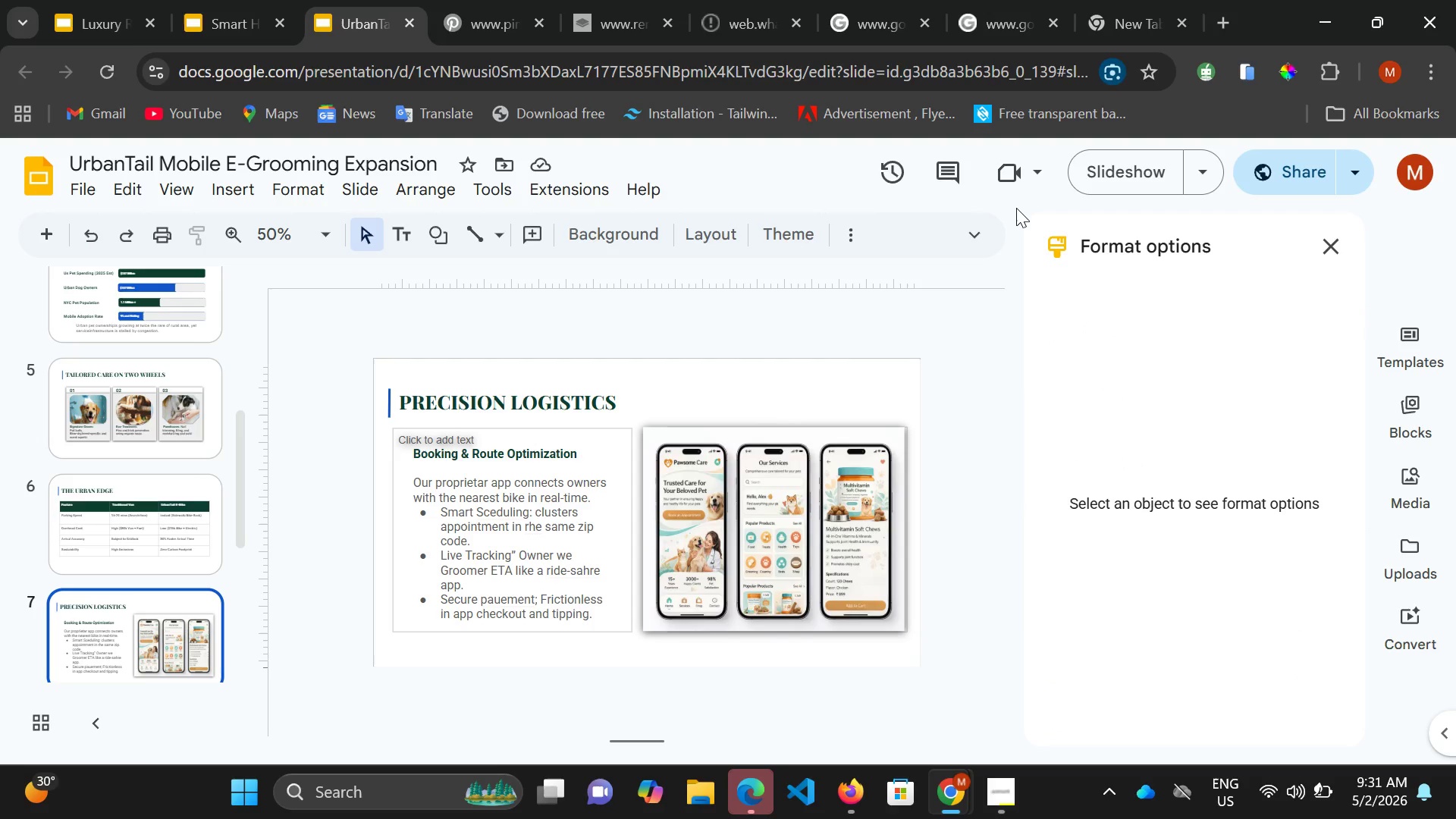 
wait(5.25)
 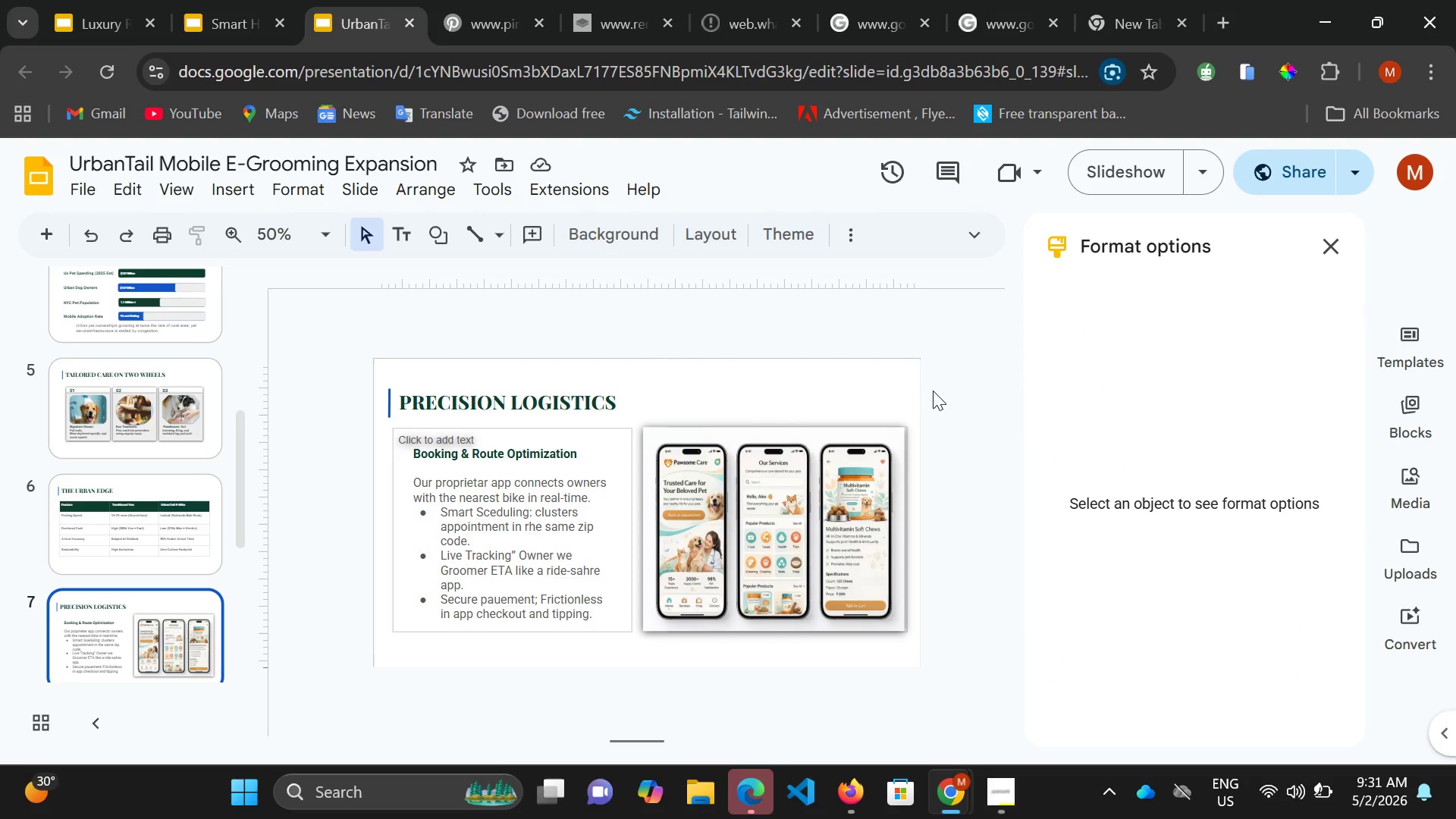 
left_click([1138, 186])
 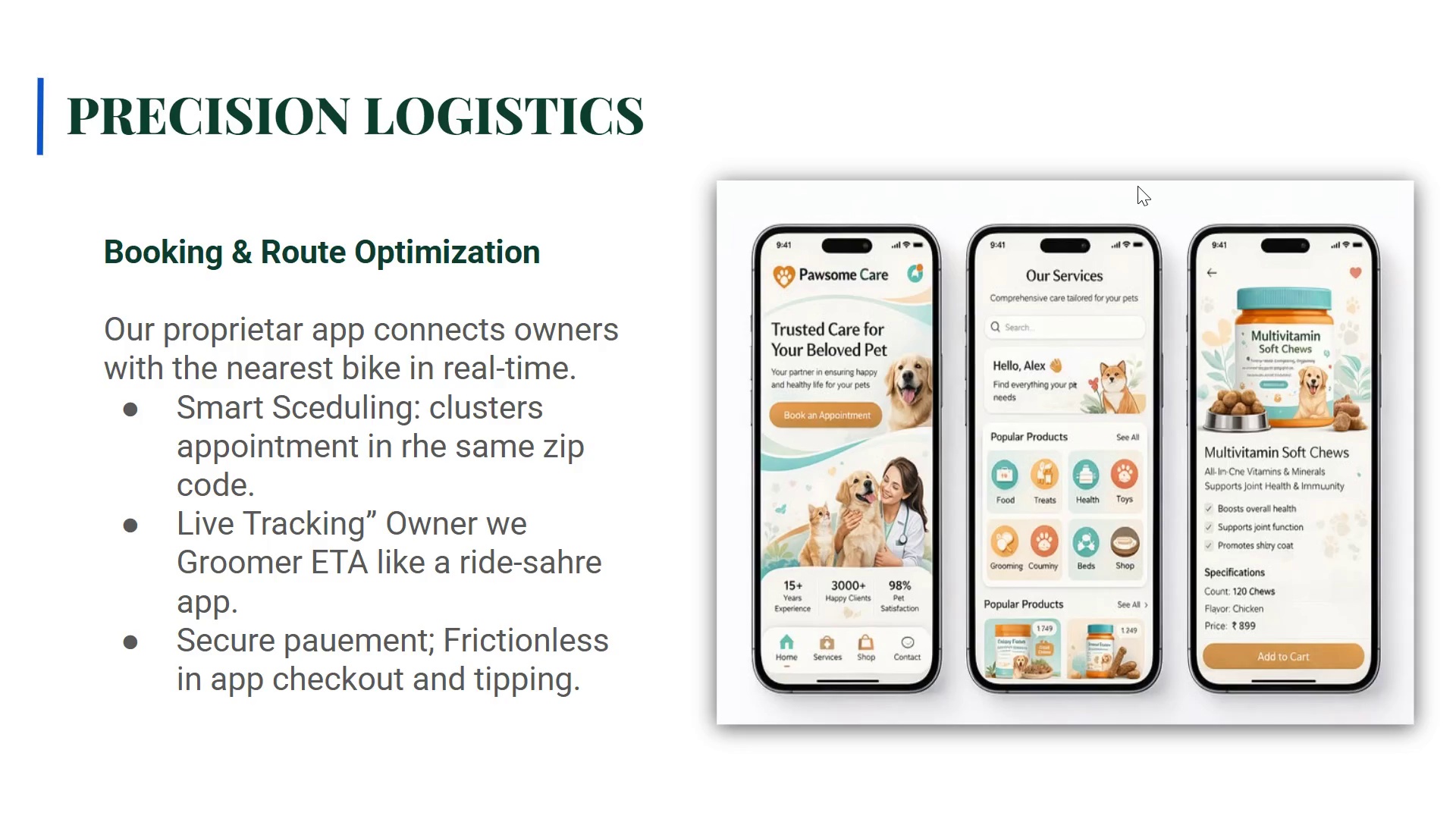 
wait(30.14)
 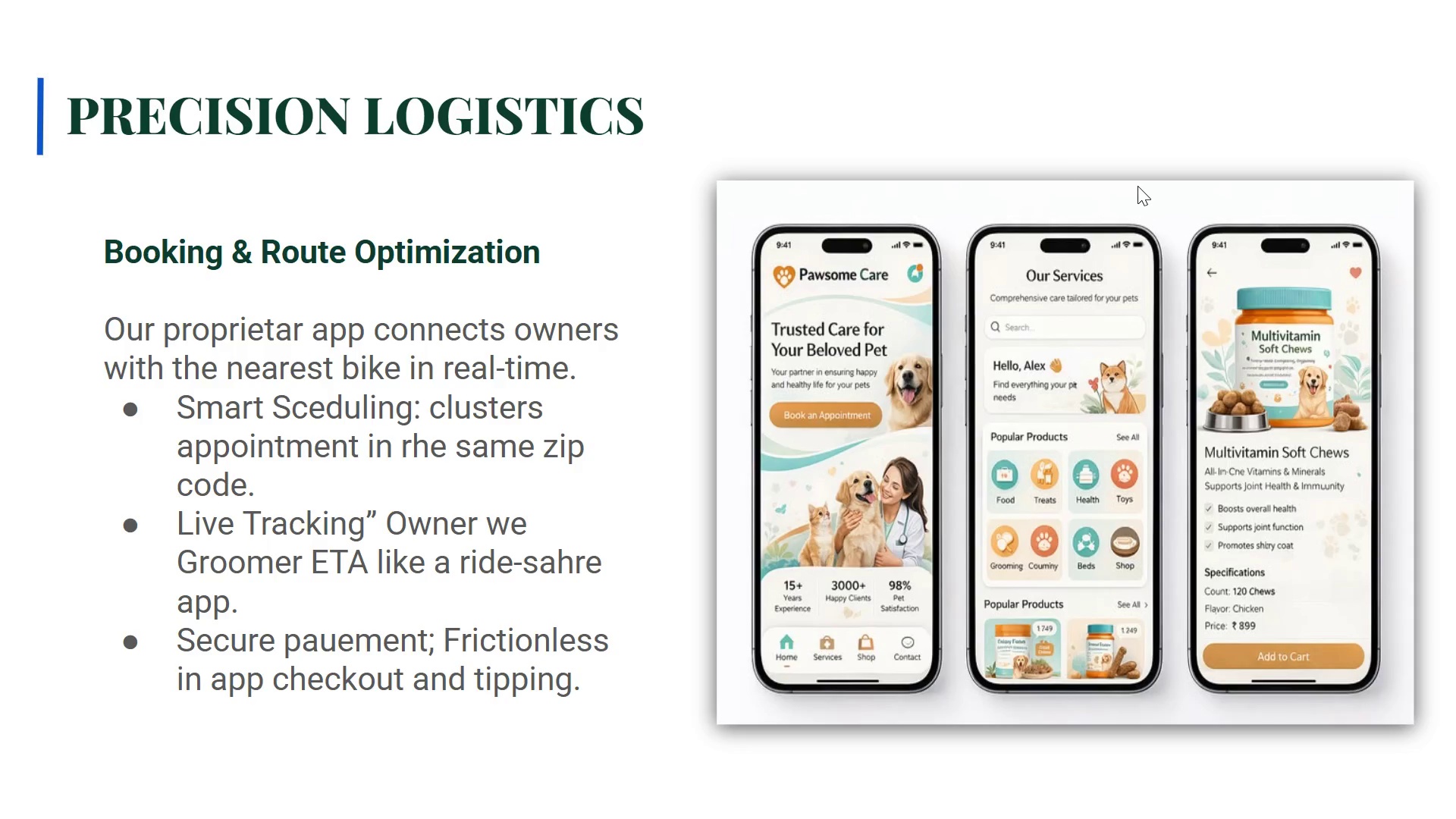 
key(Escape)
 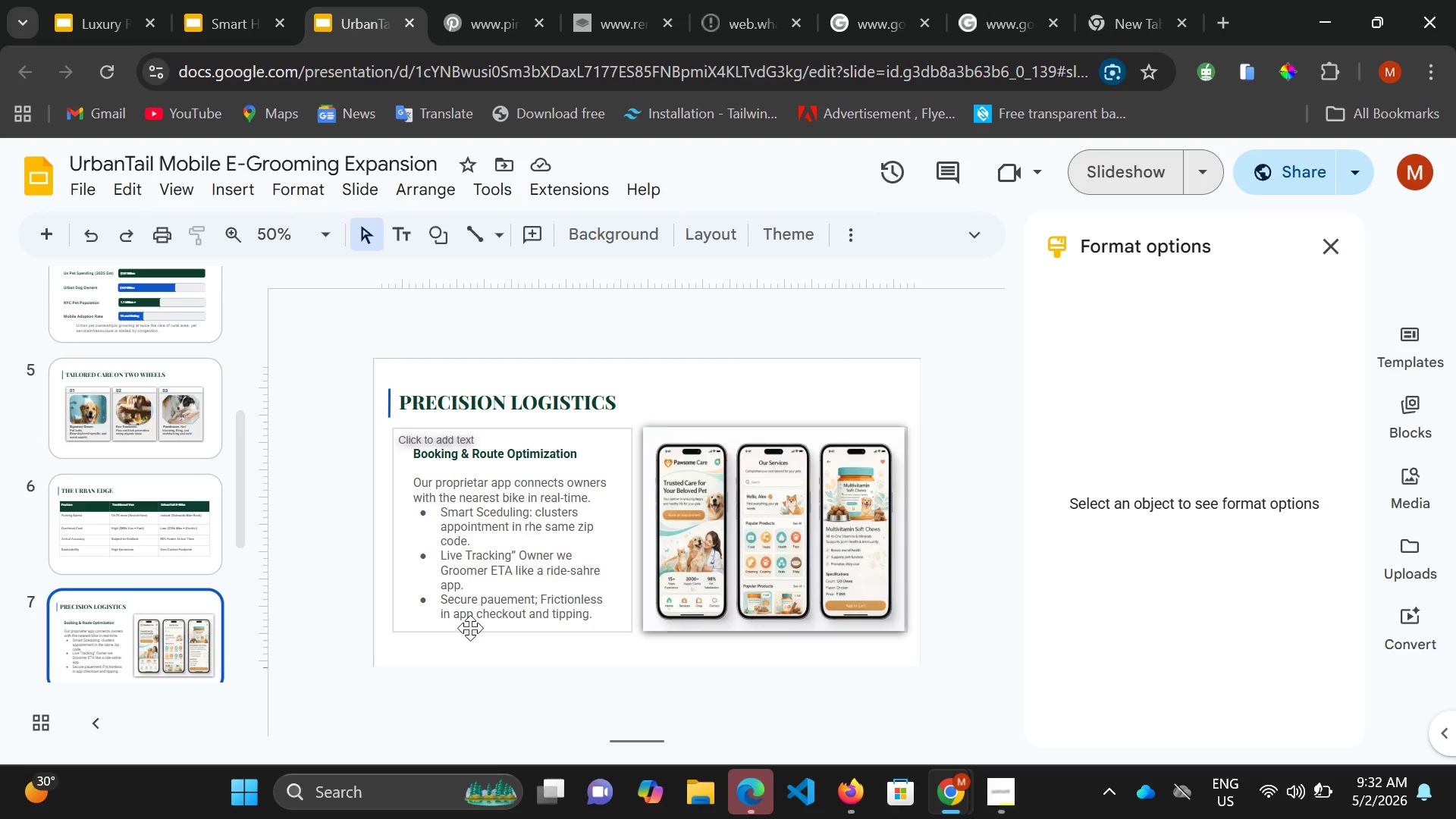 
wait(20.36)
 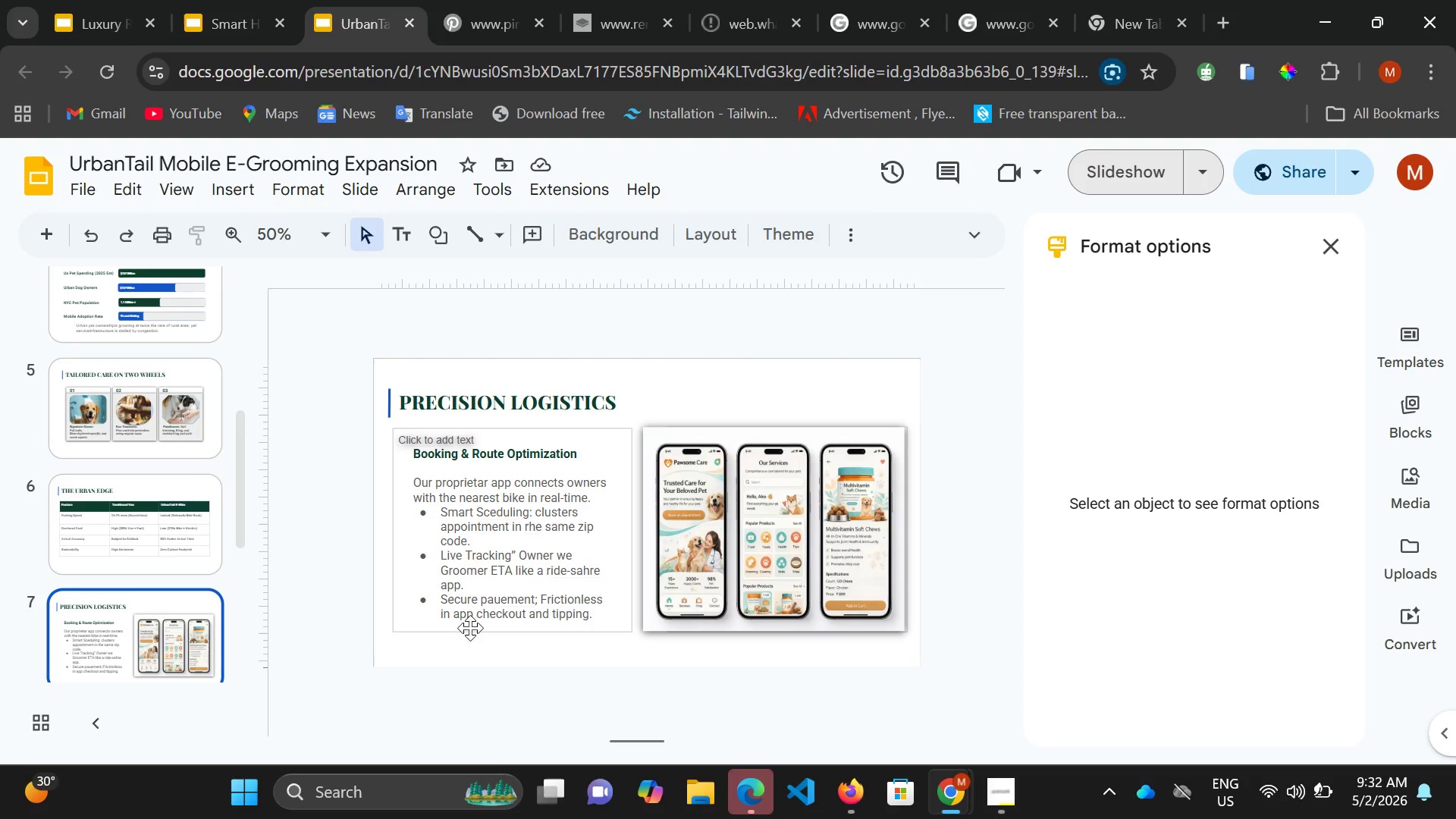 
left_click([590, 570])
 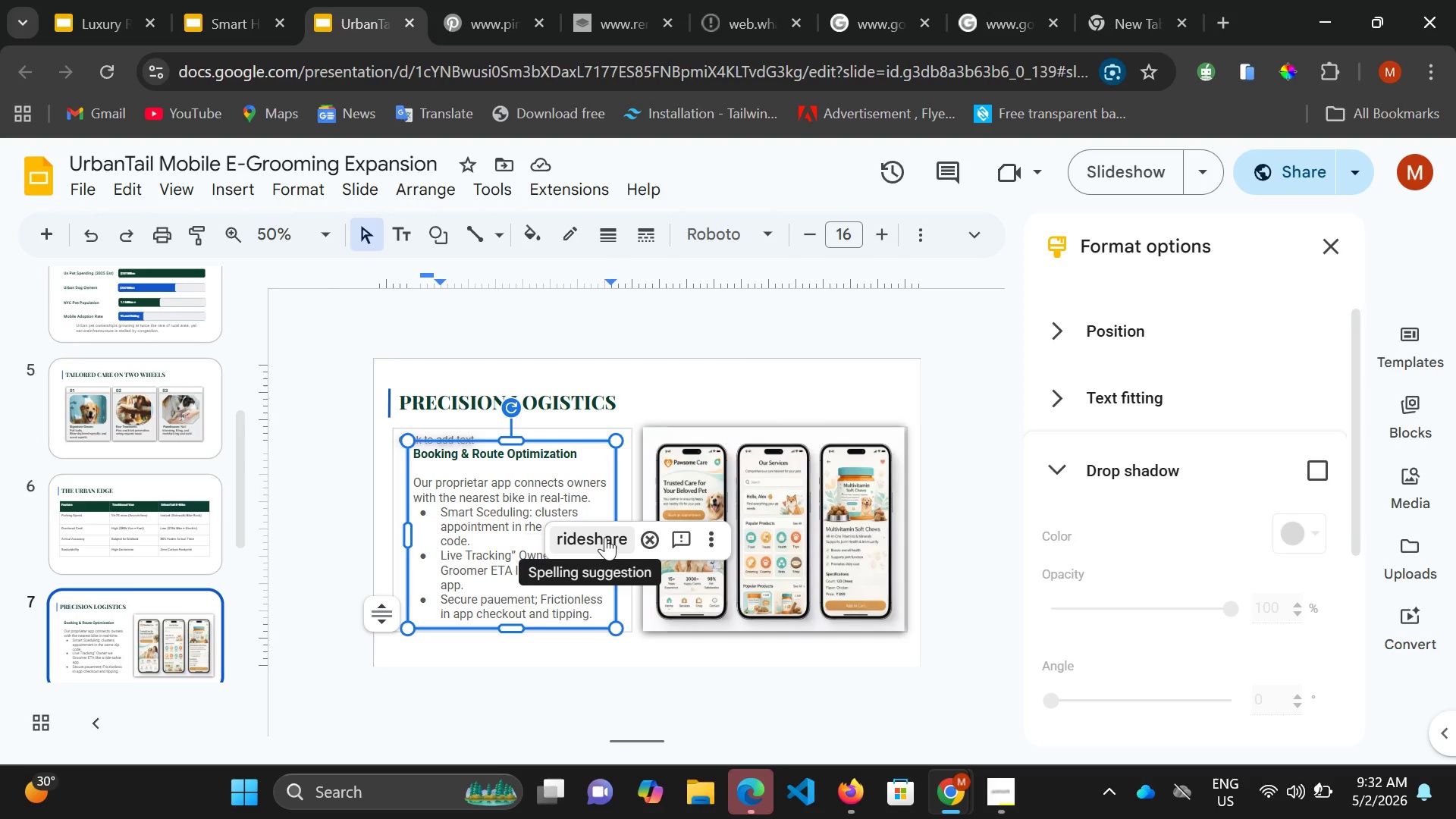 
left_click([605, 537])
 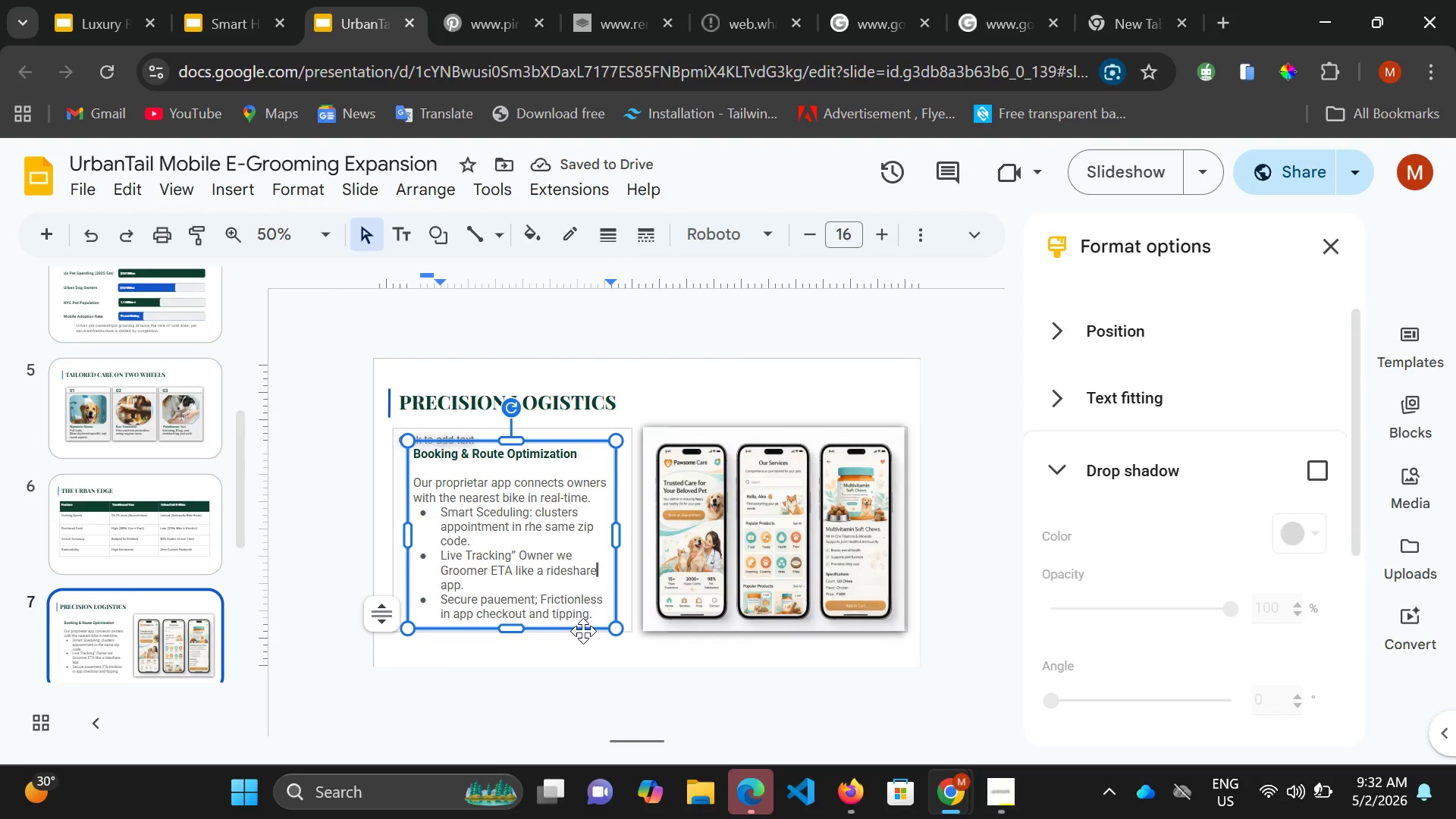 
wait(8.11)
 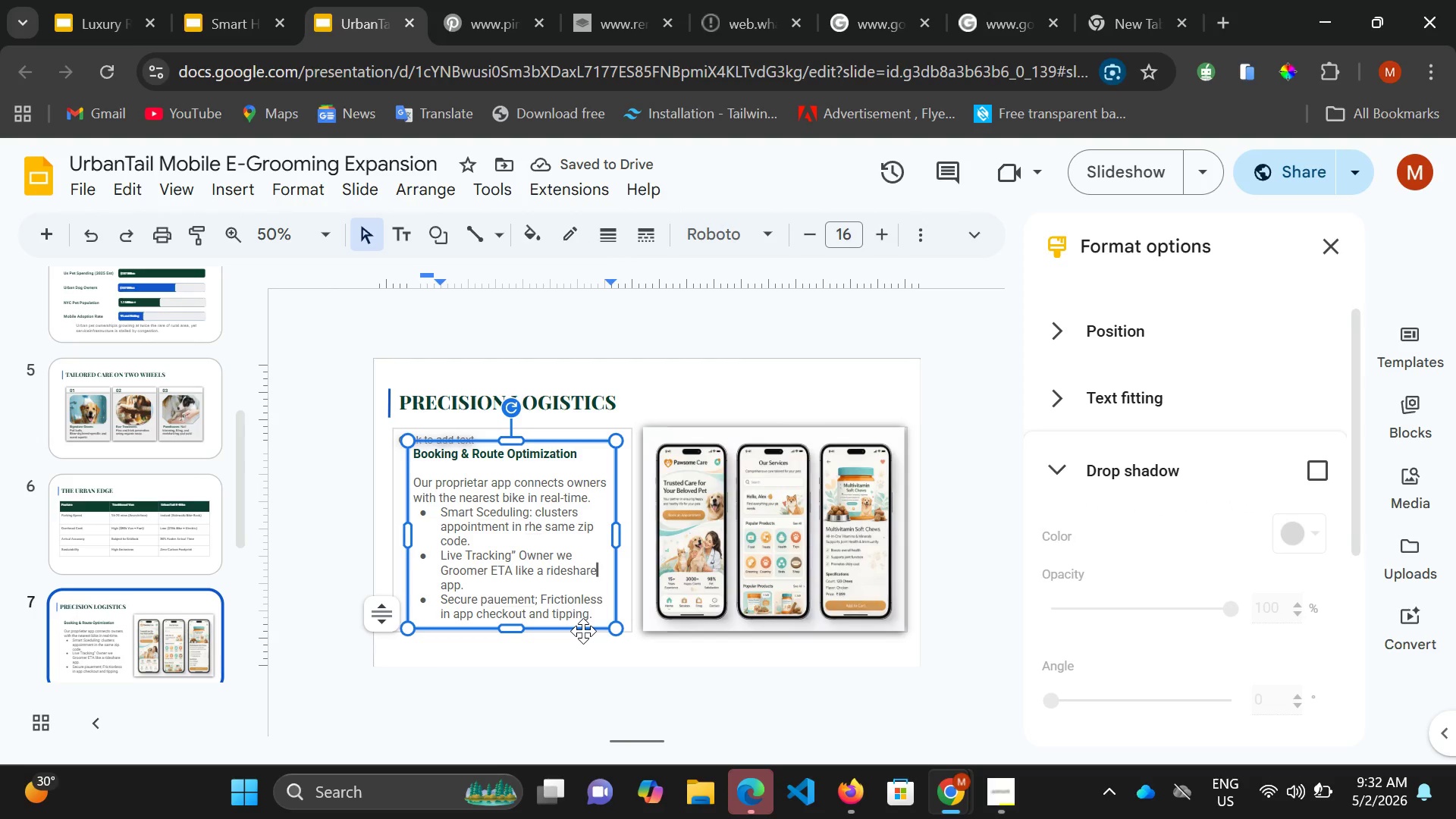 
left_click([1122, 180])
 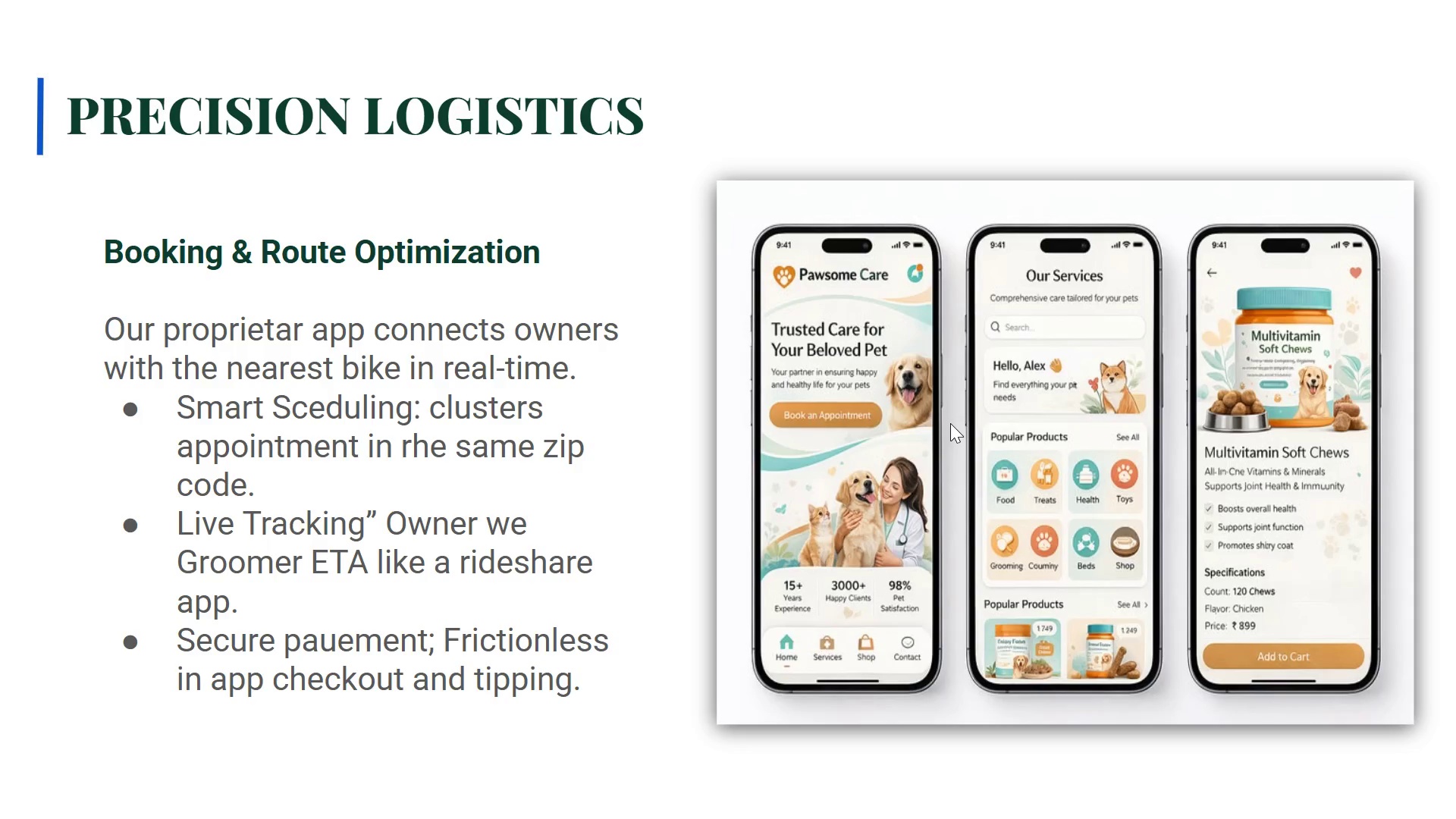 
wait(23.66)
 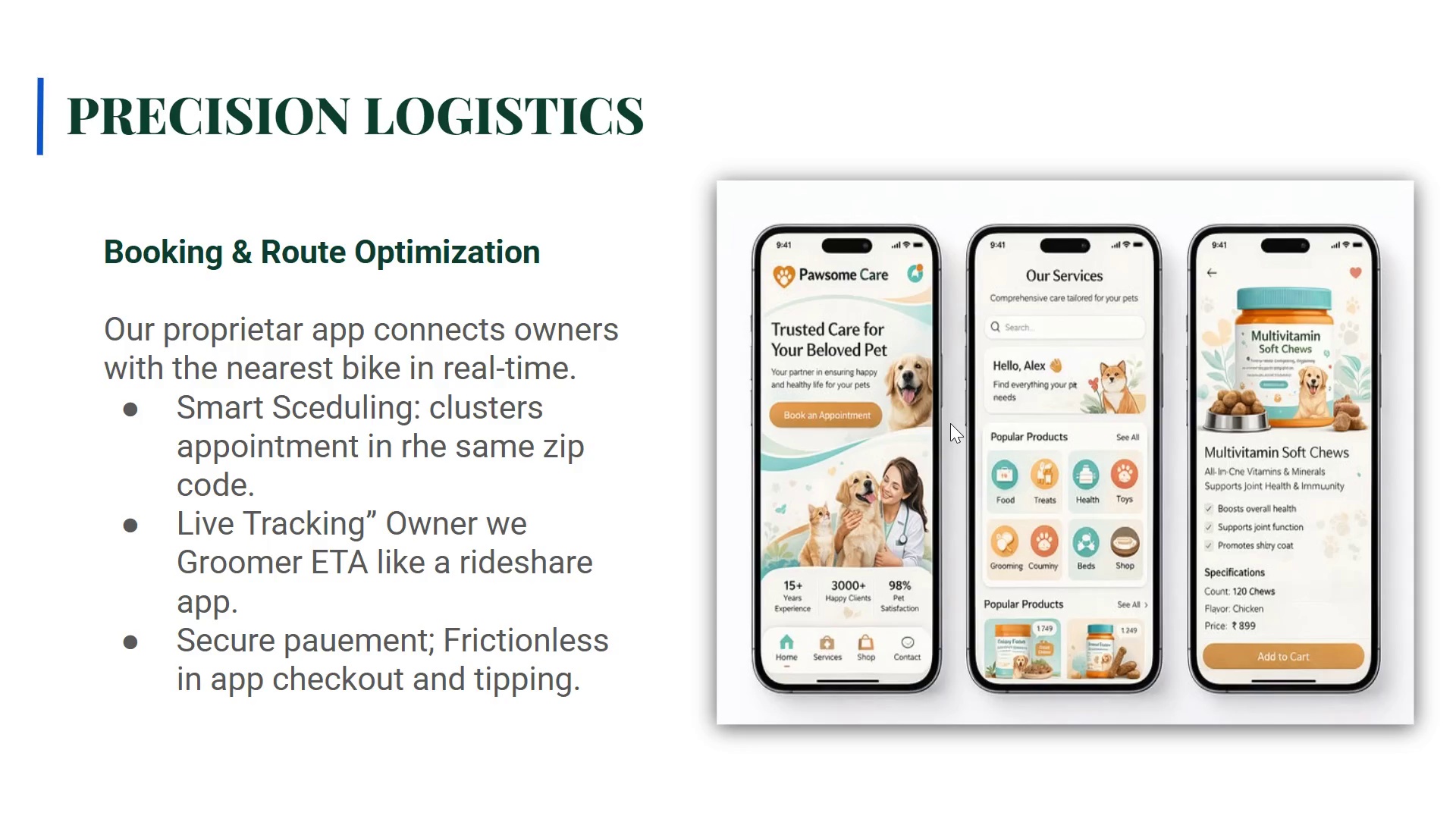 
key(ArrowRight)
 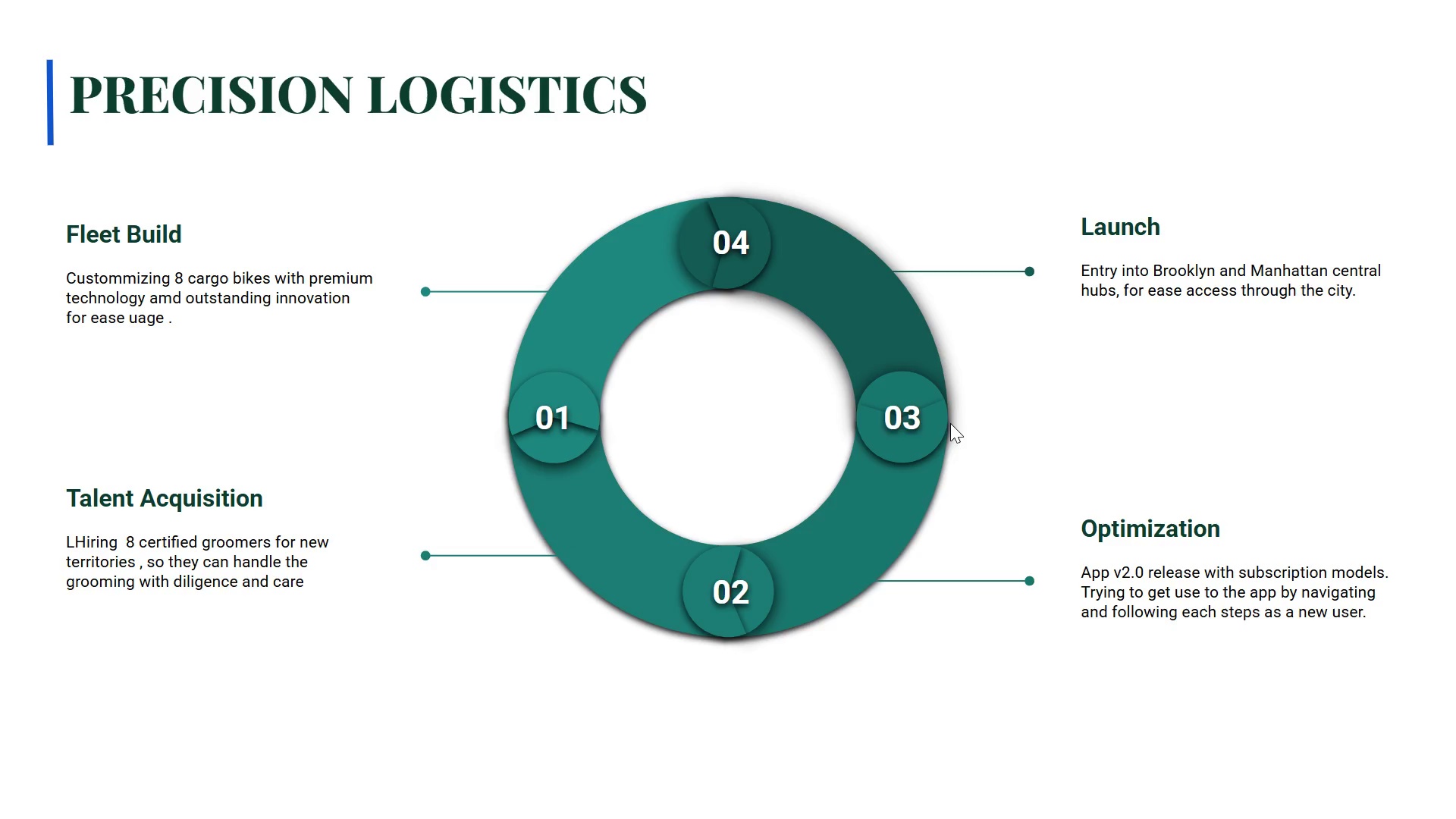 
wait(6.88)
 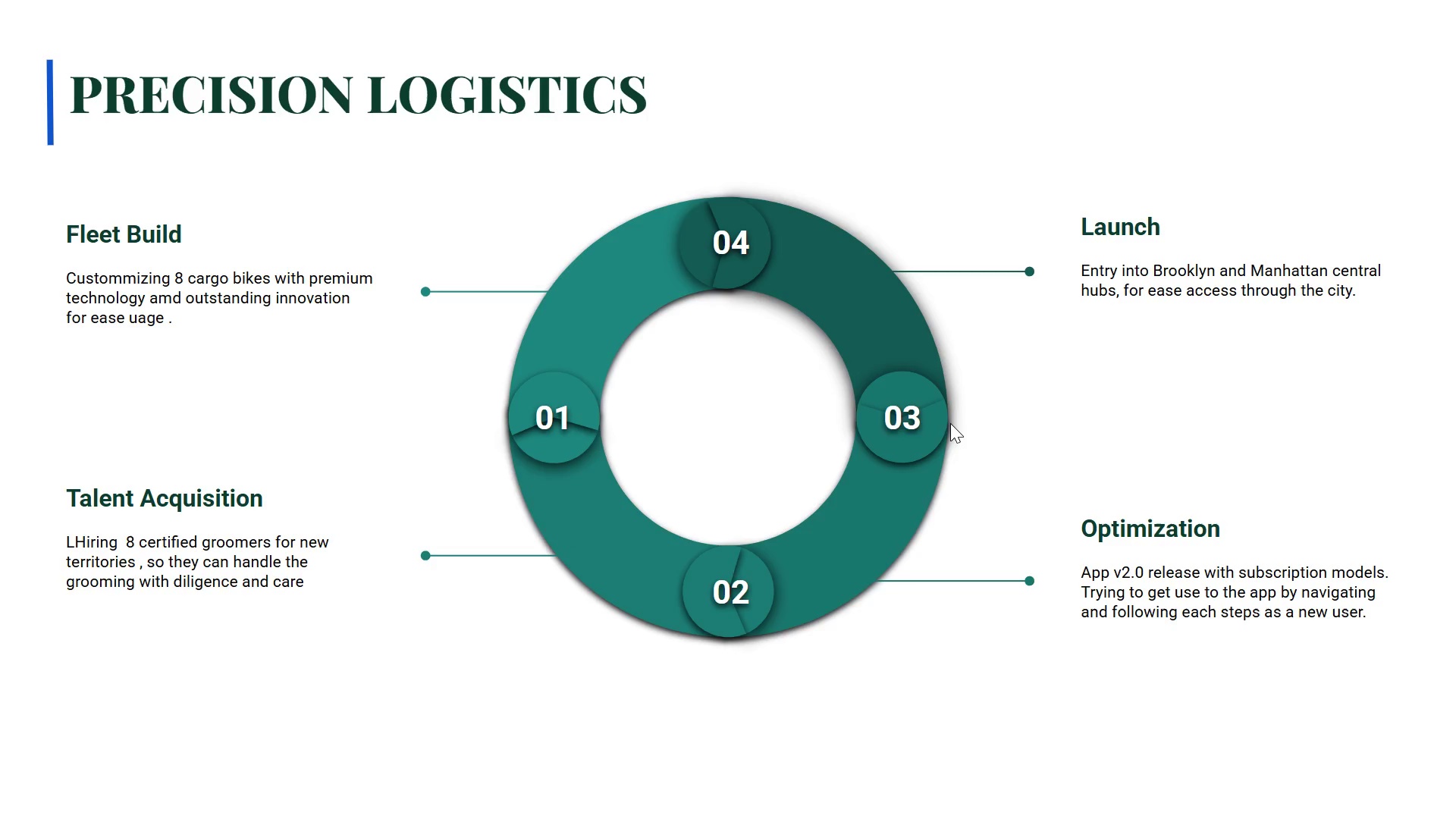 
key(ArrowRight)
 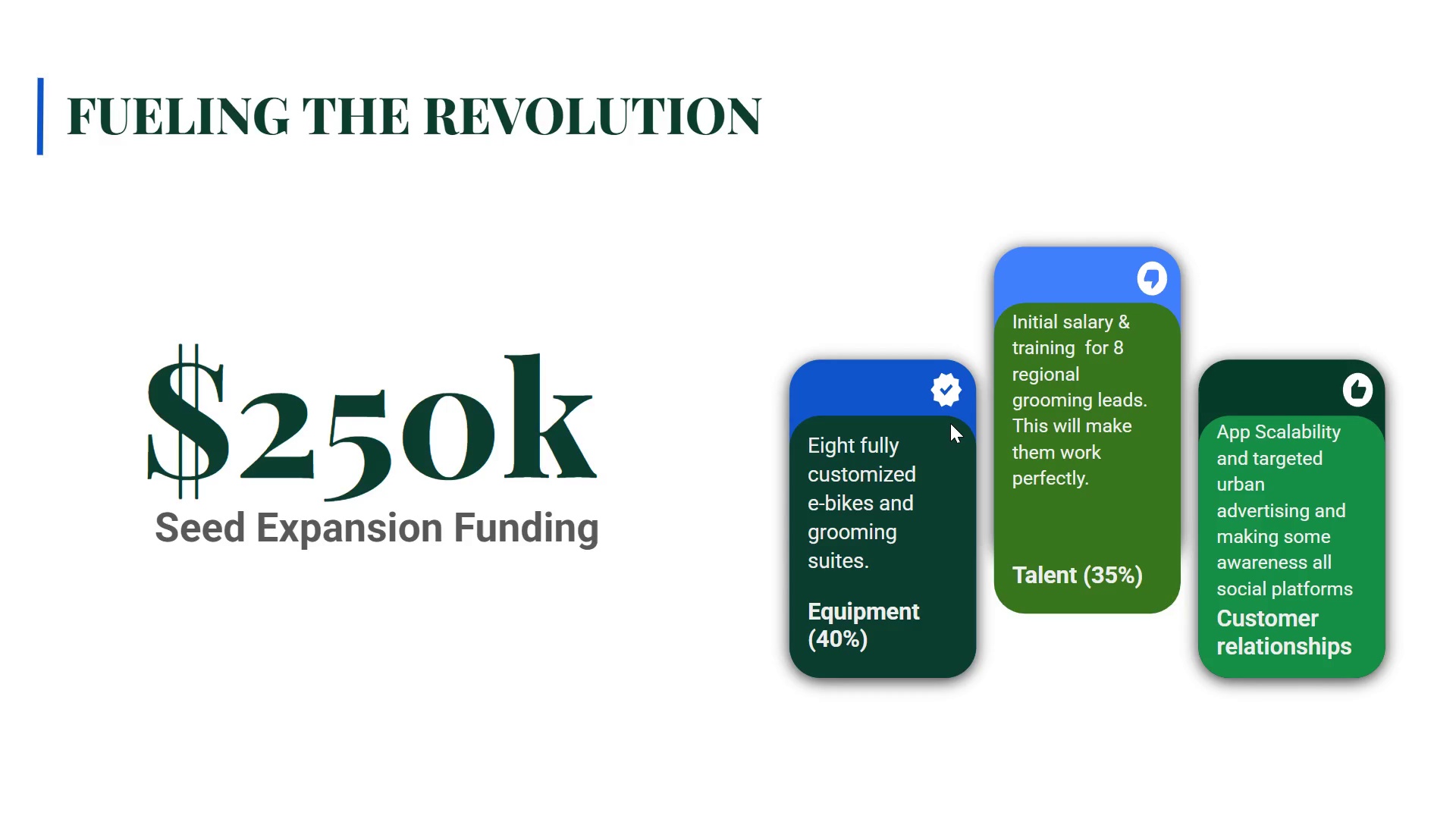 
key(ArrowRight)
 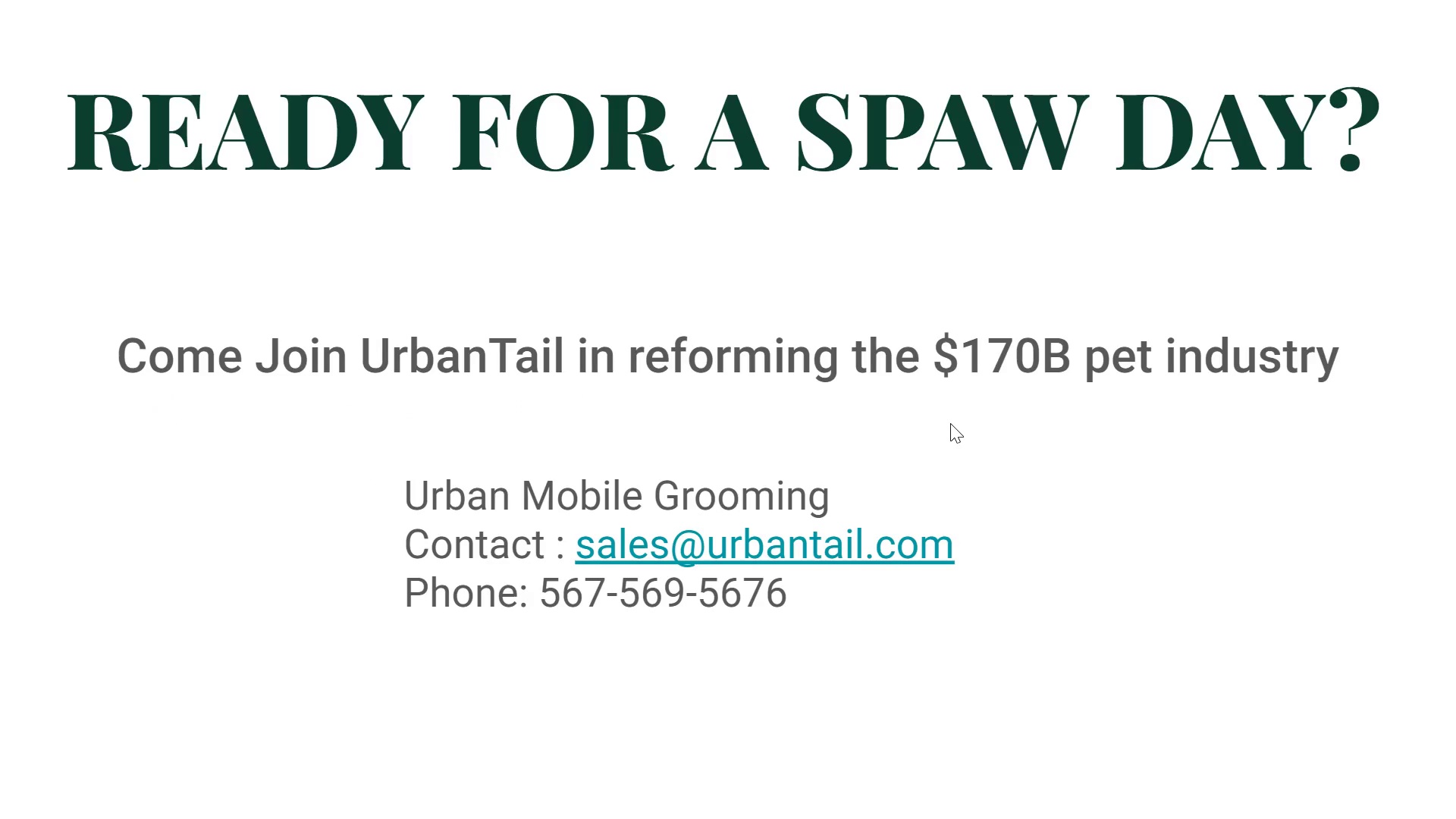 
key(ArrowRight)
 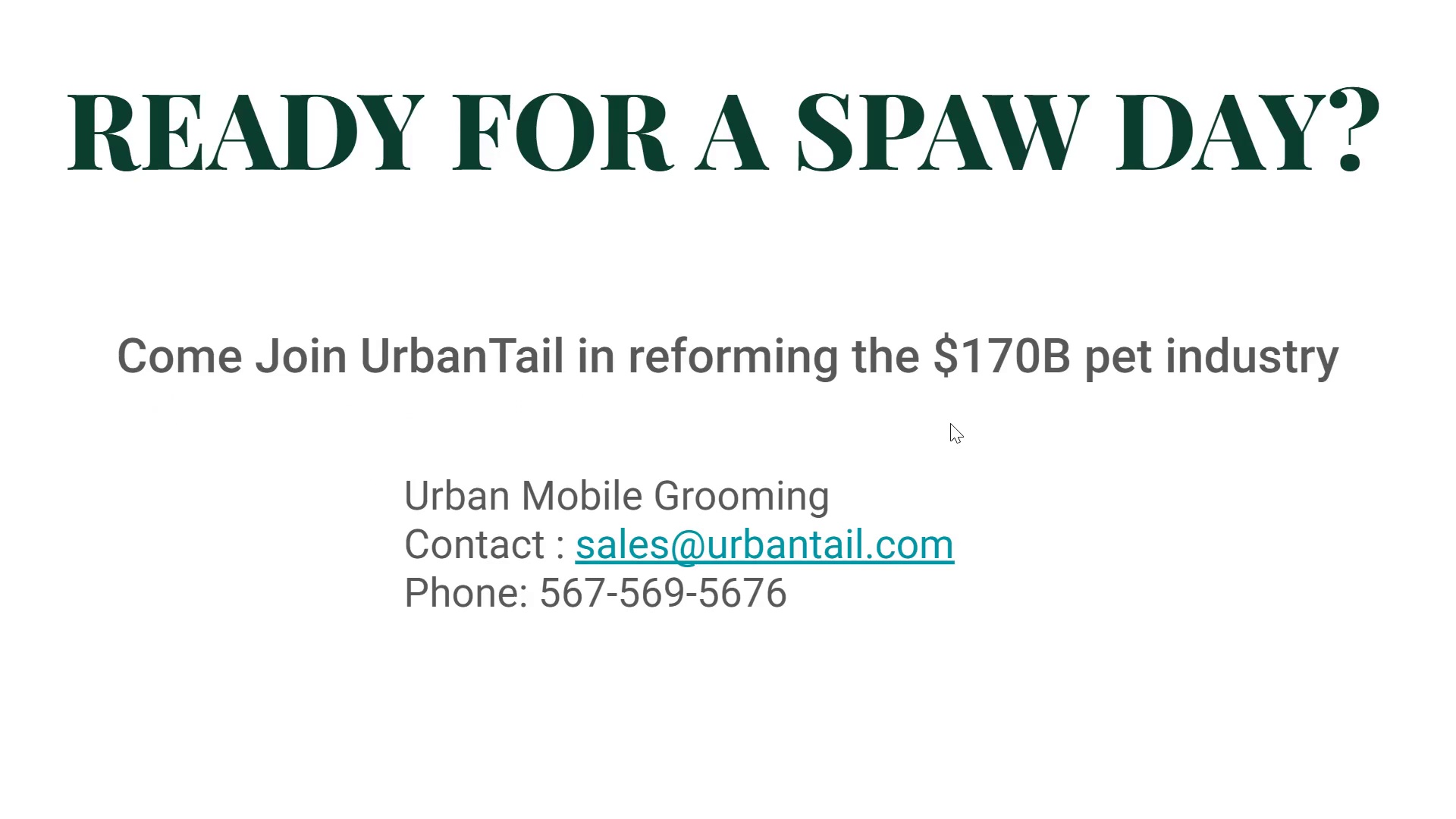 
key(ArrowLeft)
 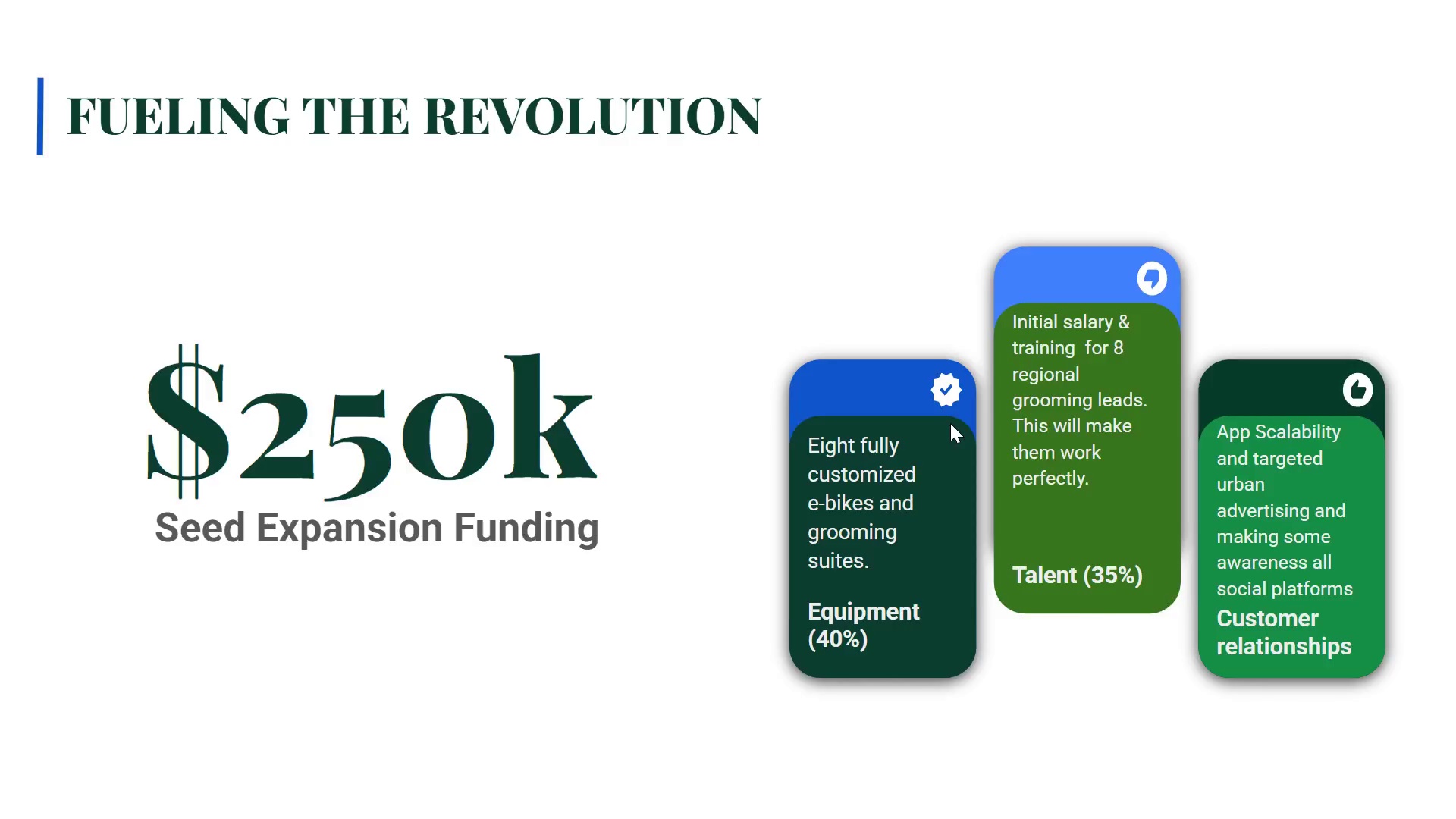 
key(ArrowLeft)
 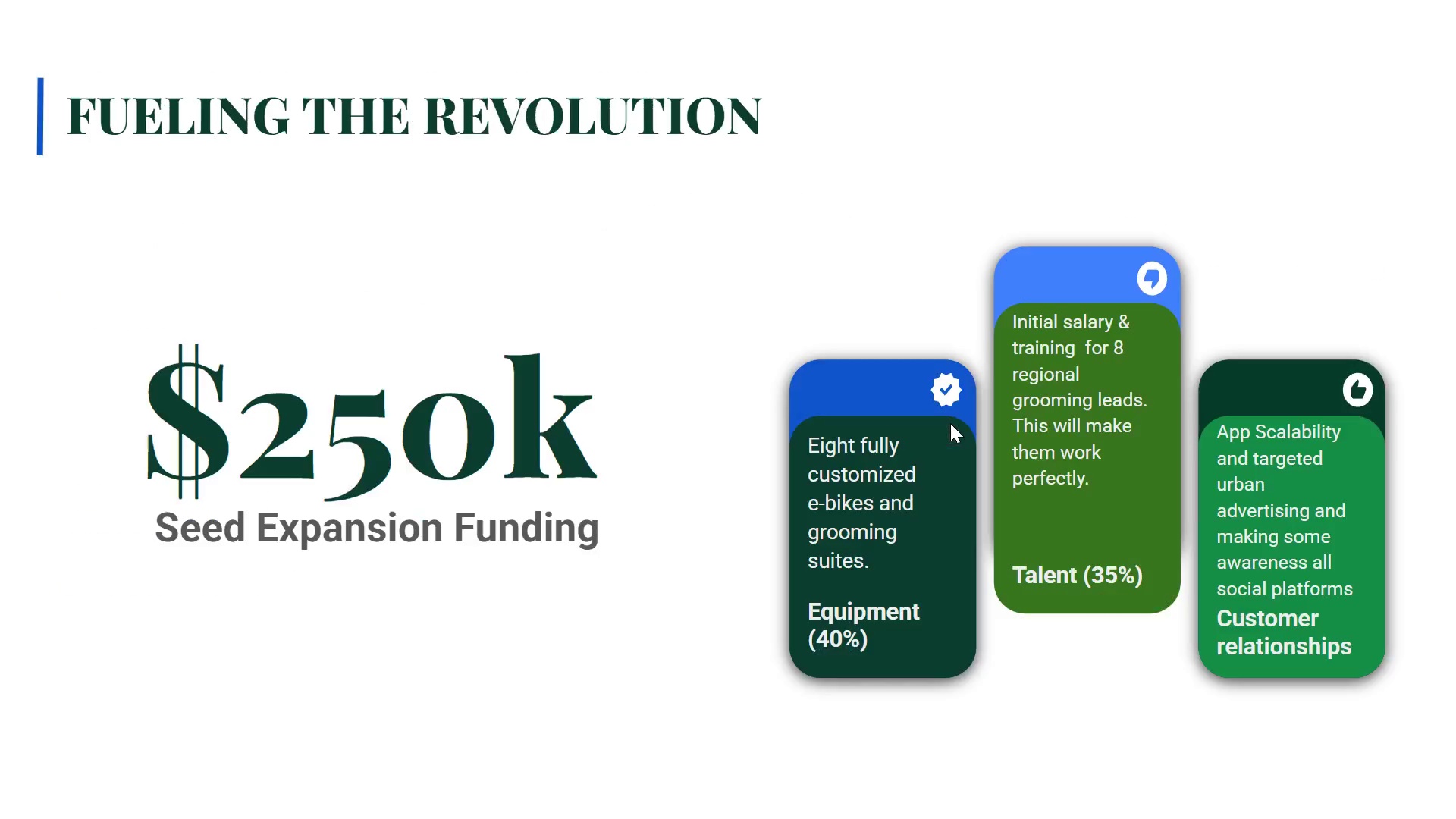 
key(ArrowRight)
 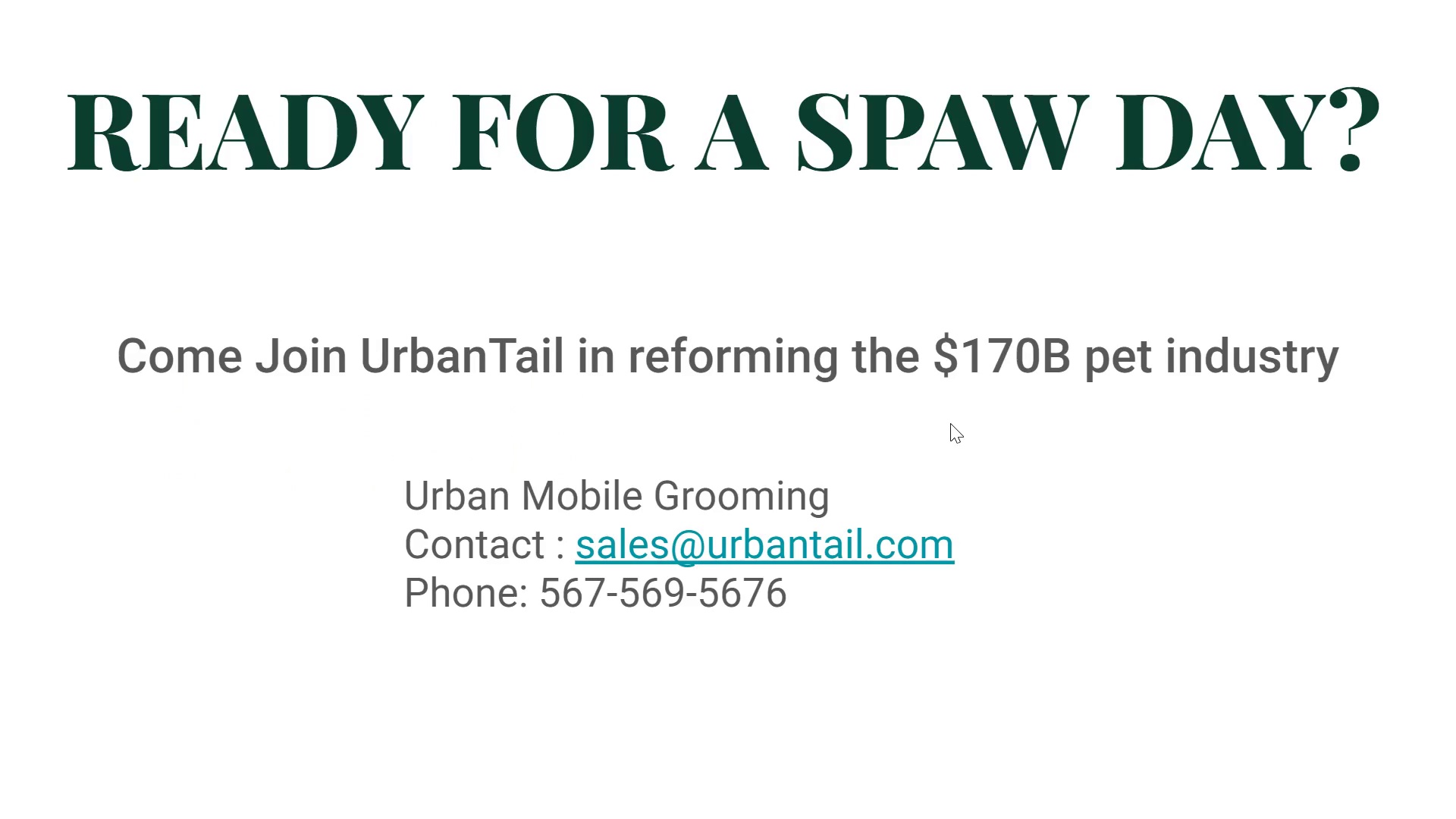 
key(ArrowRight)
 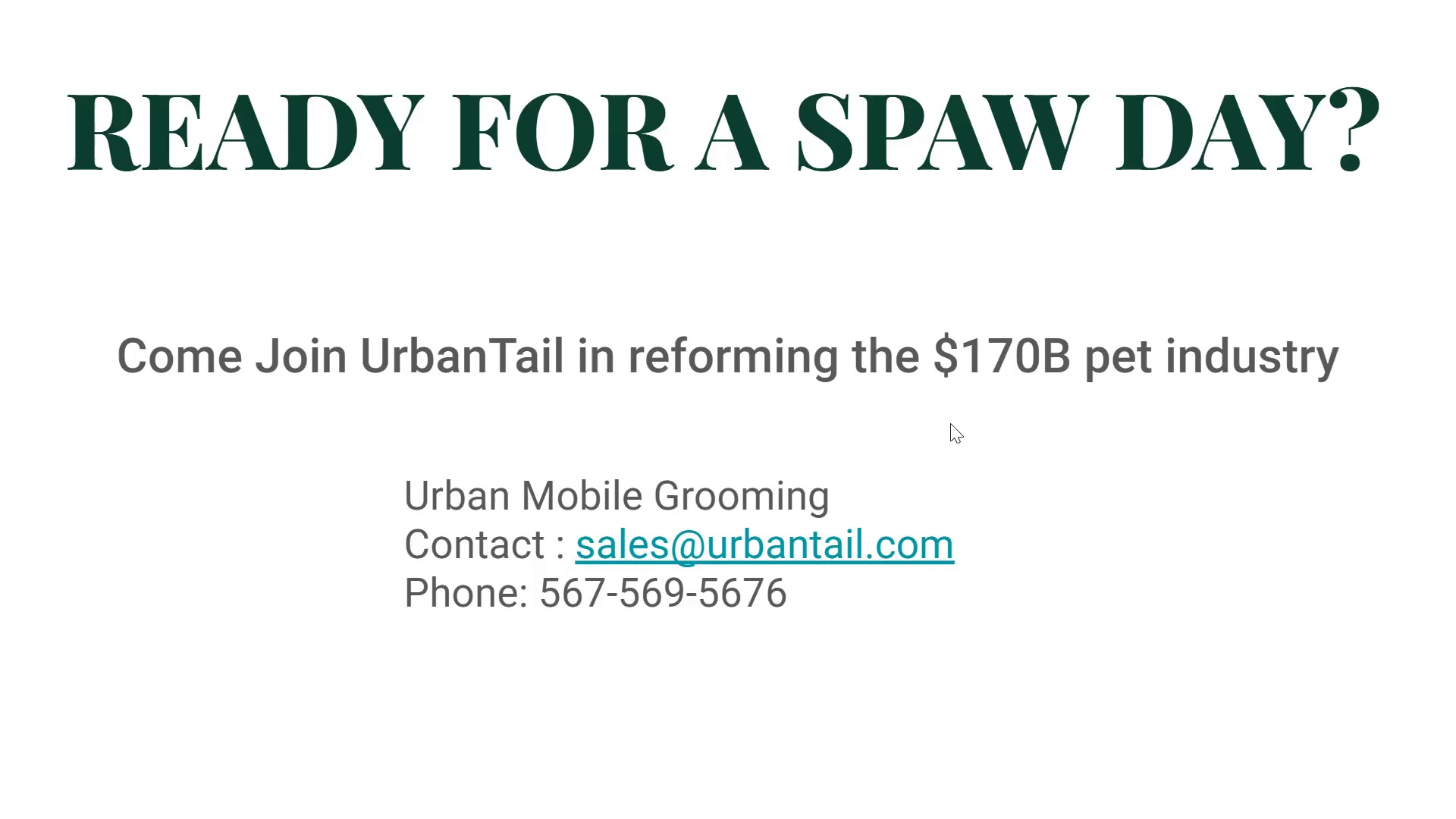 
key(ArrowLeft)
 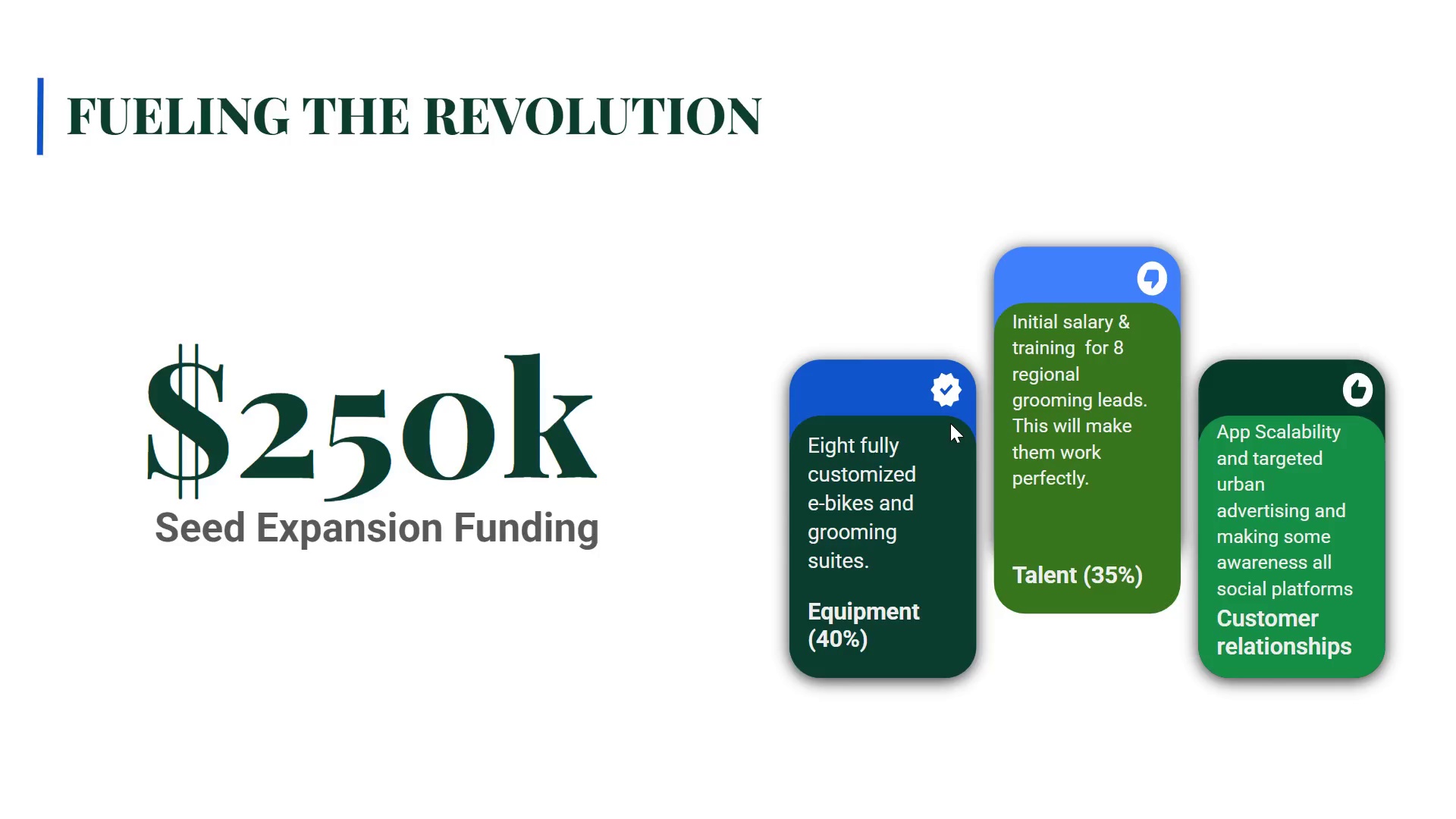 
key(ArrowRight)
 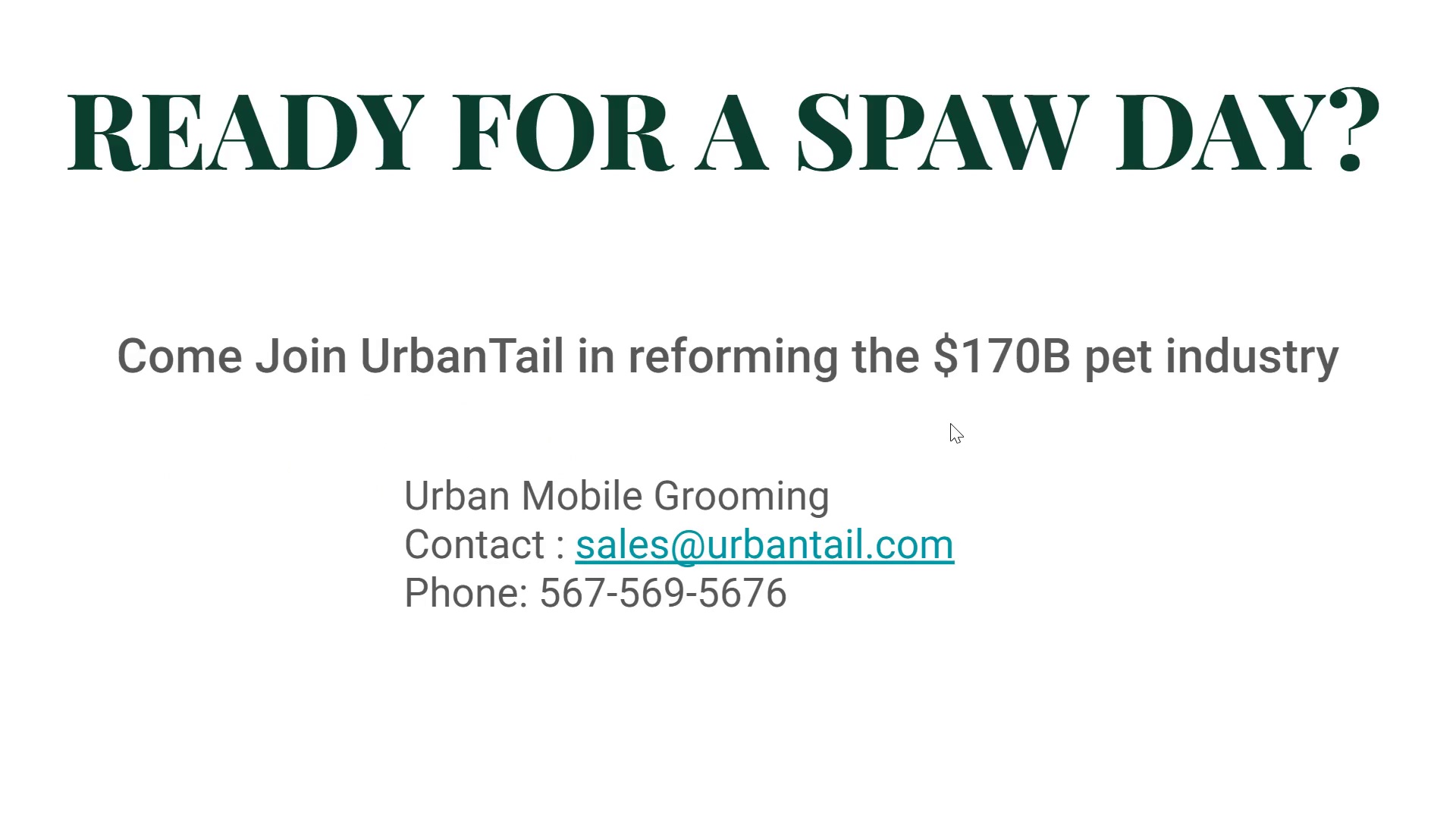 
key(ArrowLeft)
 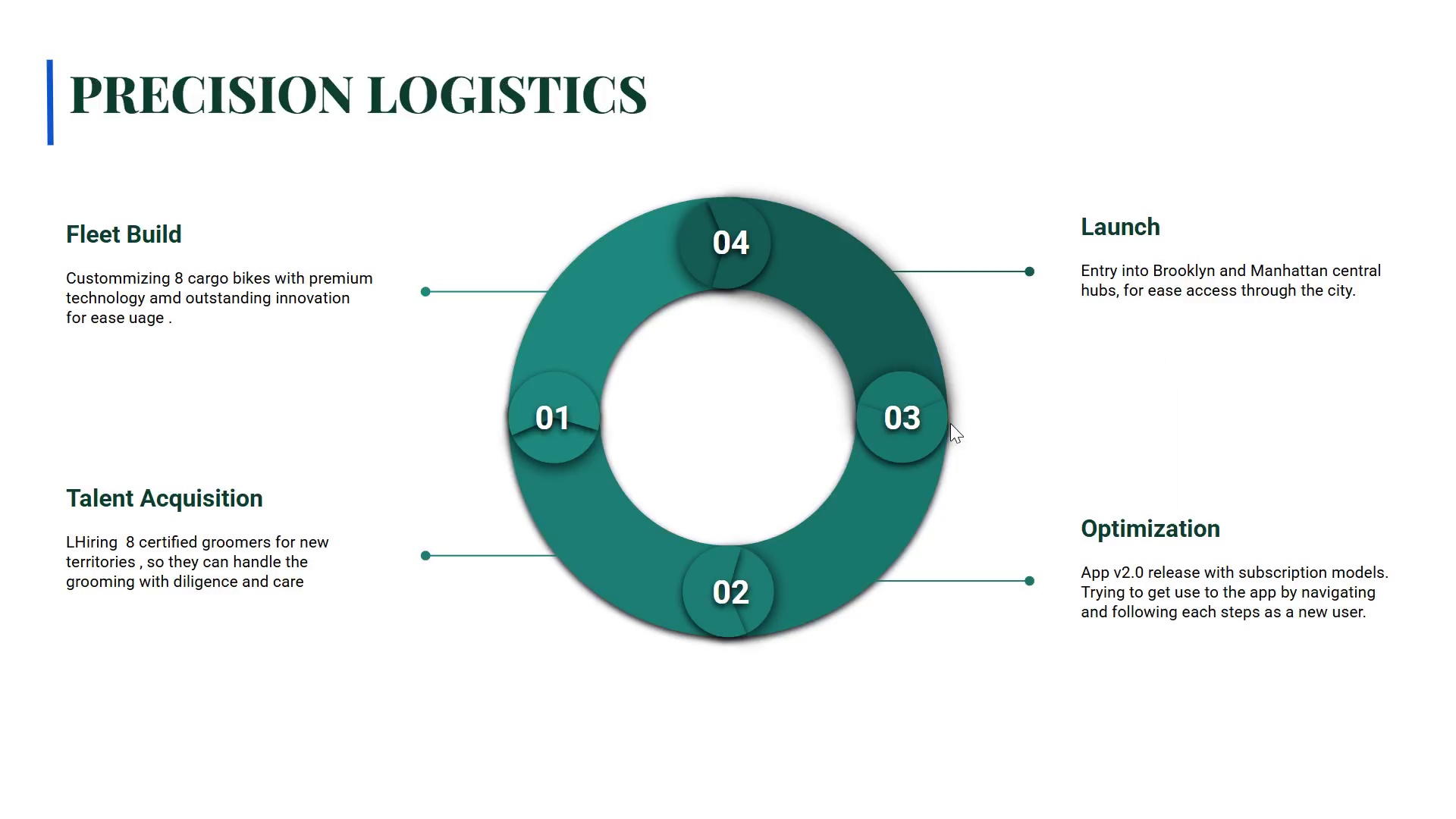 
key(ArrowLeft)
 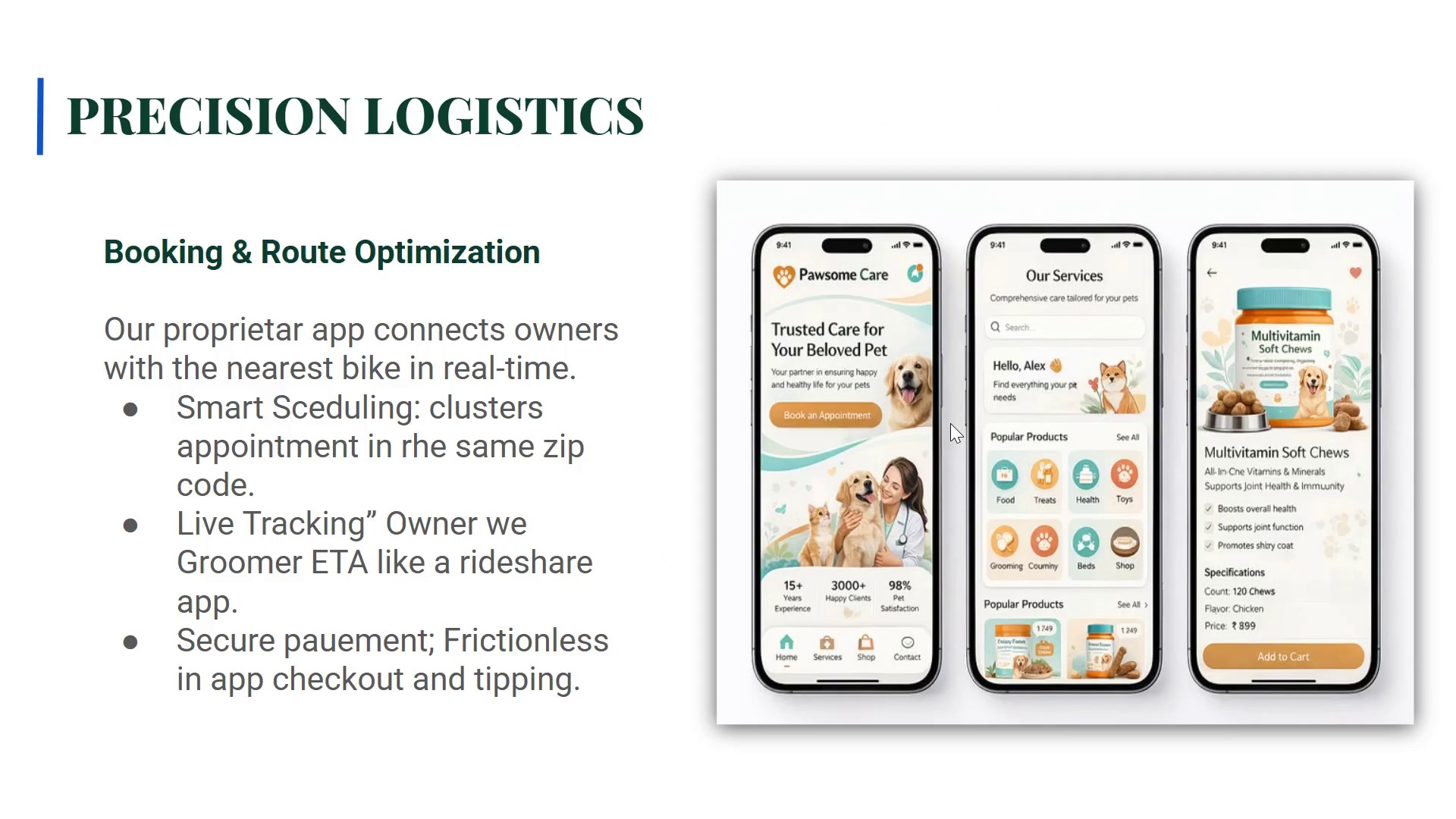 
key(ArrowLeft)
 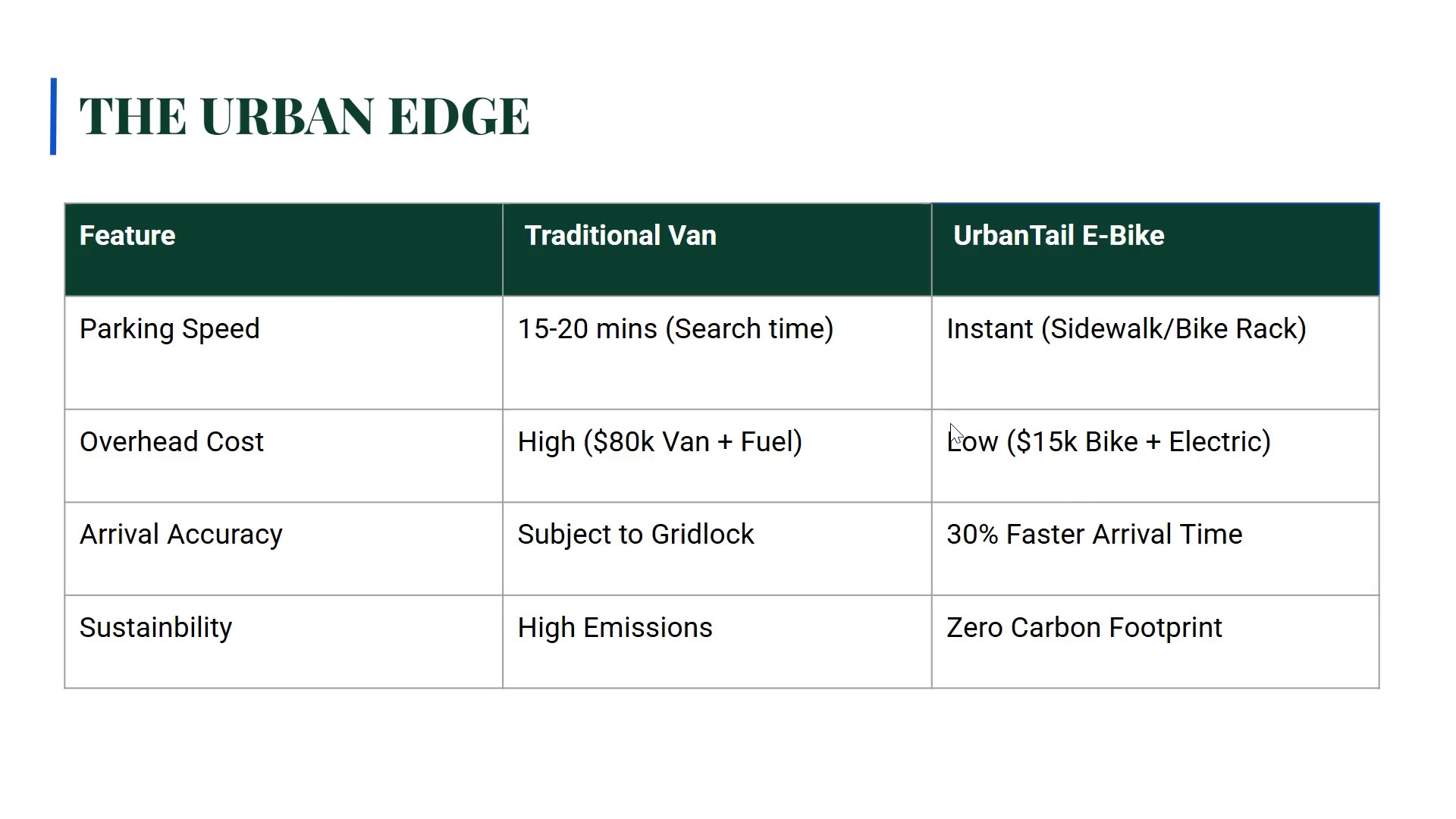 
key(ArrowLeft)
 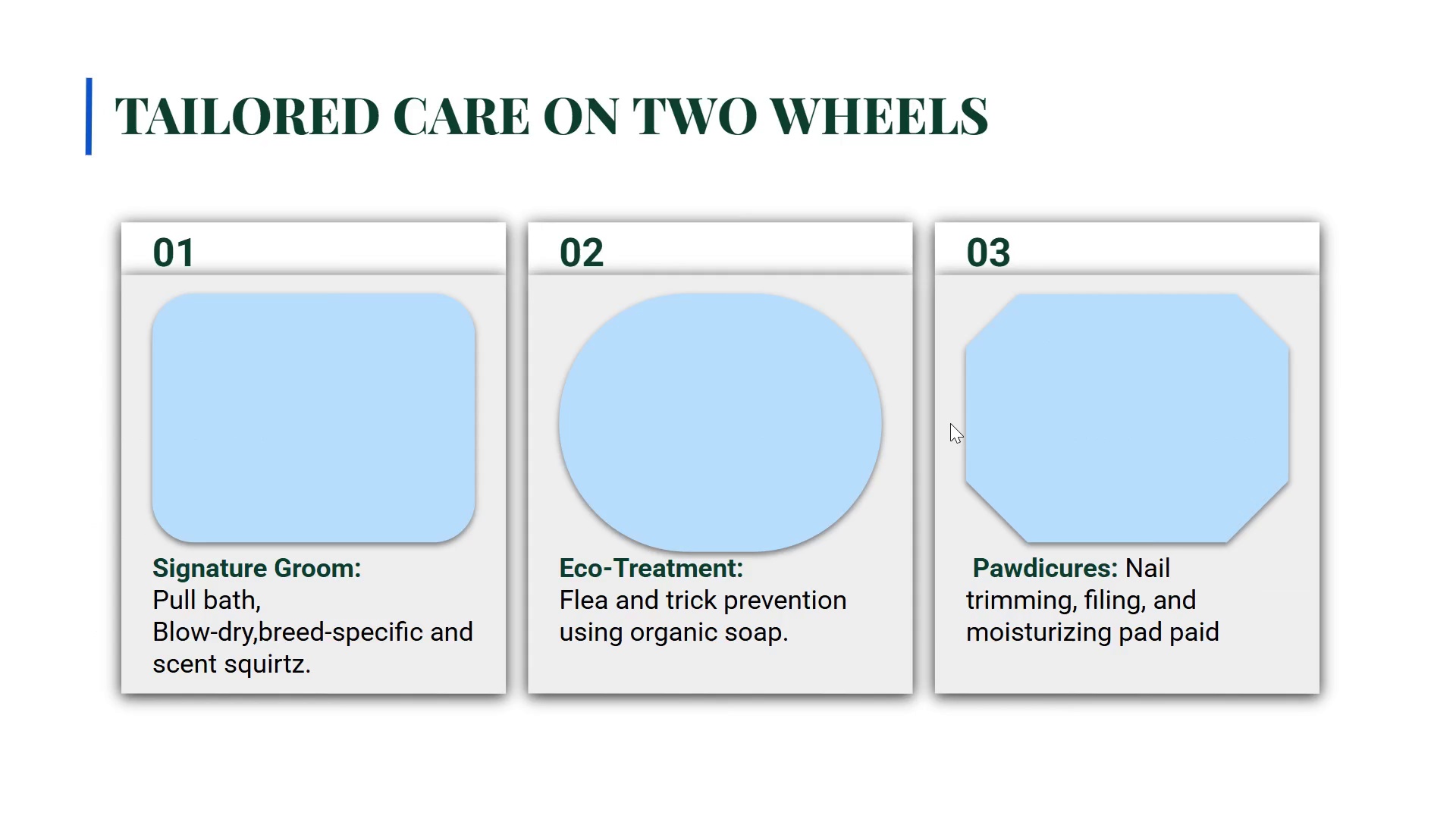 
key(ArrowLeft)
 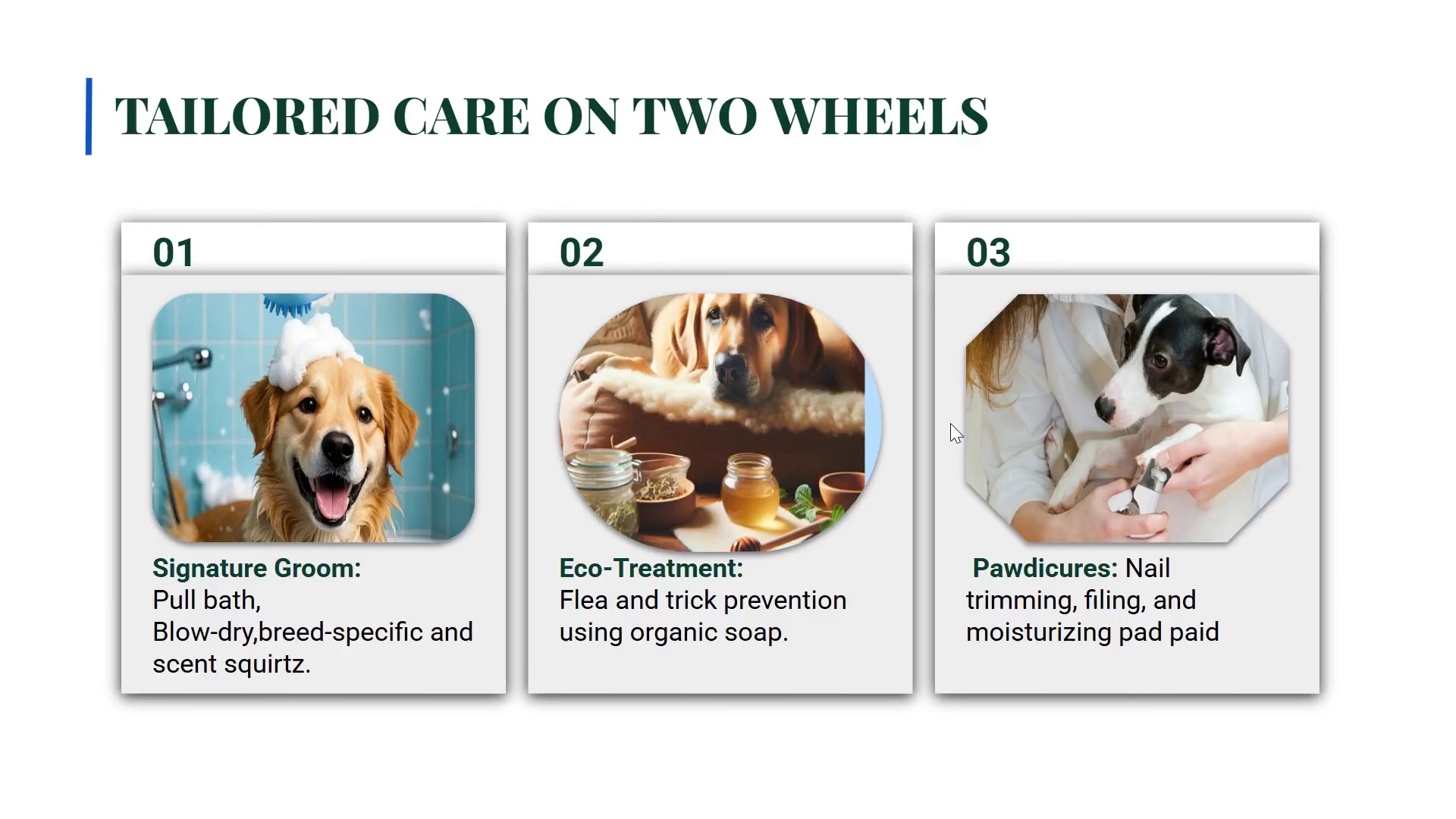 
key(ArrowLeft)
 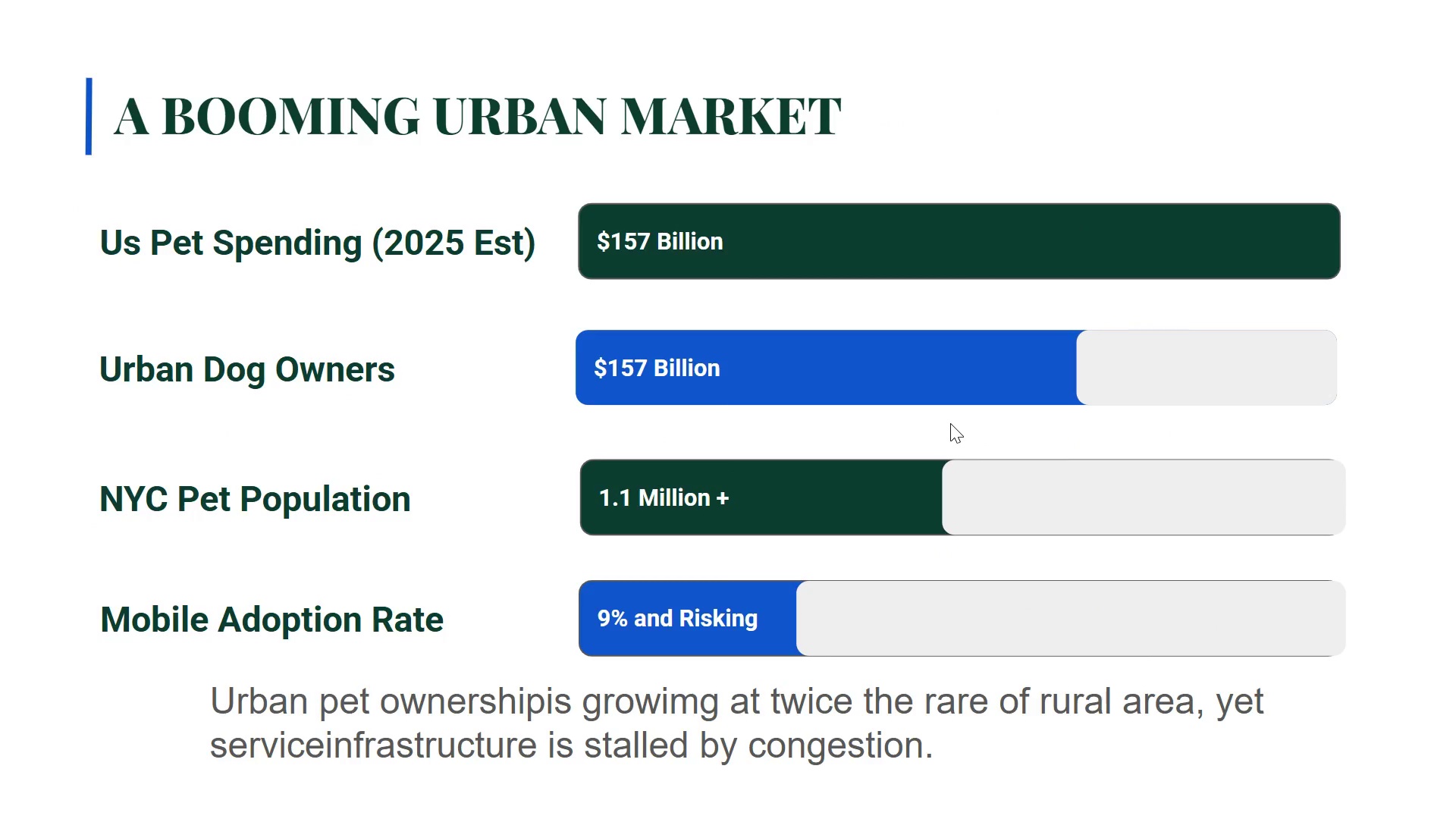 
key(ArrowLeft)
 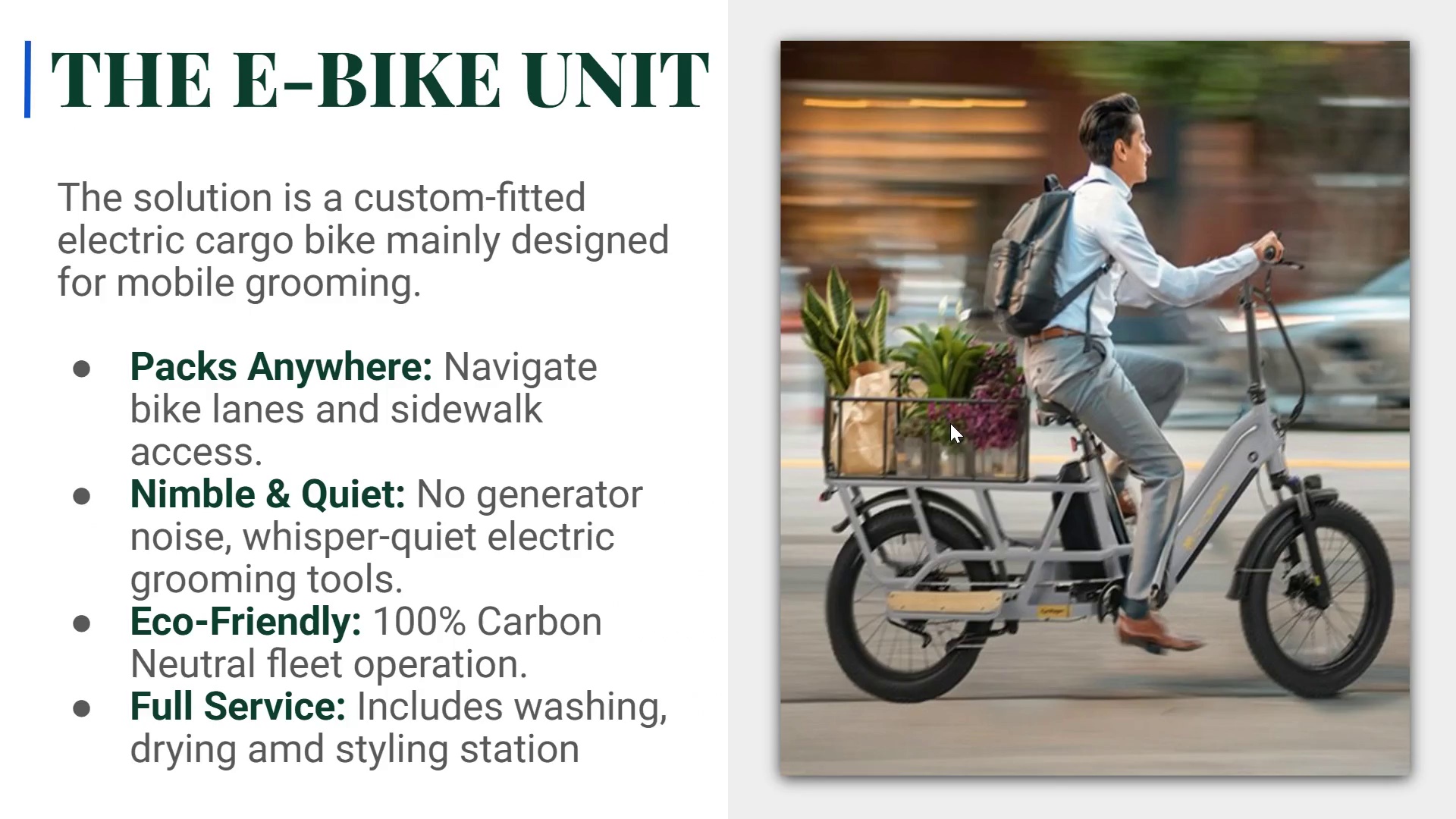 
wait(6.06)
 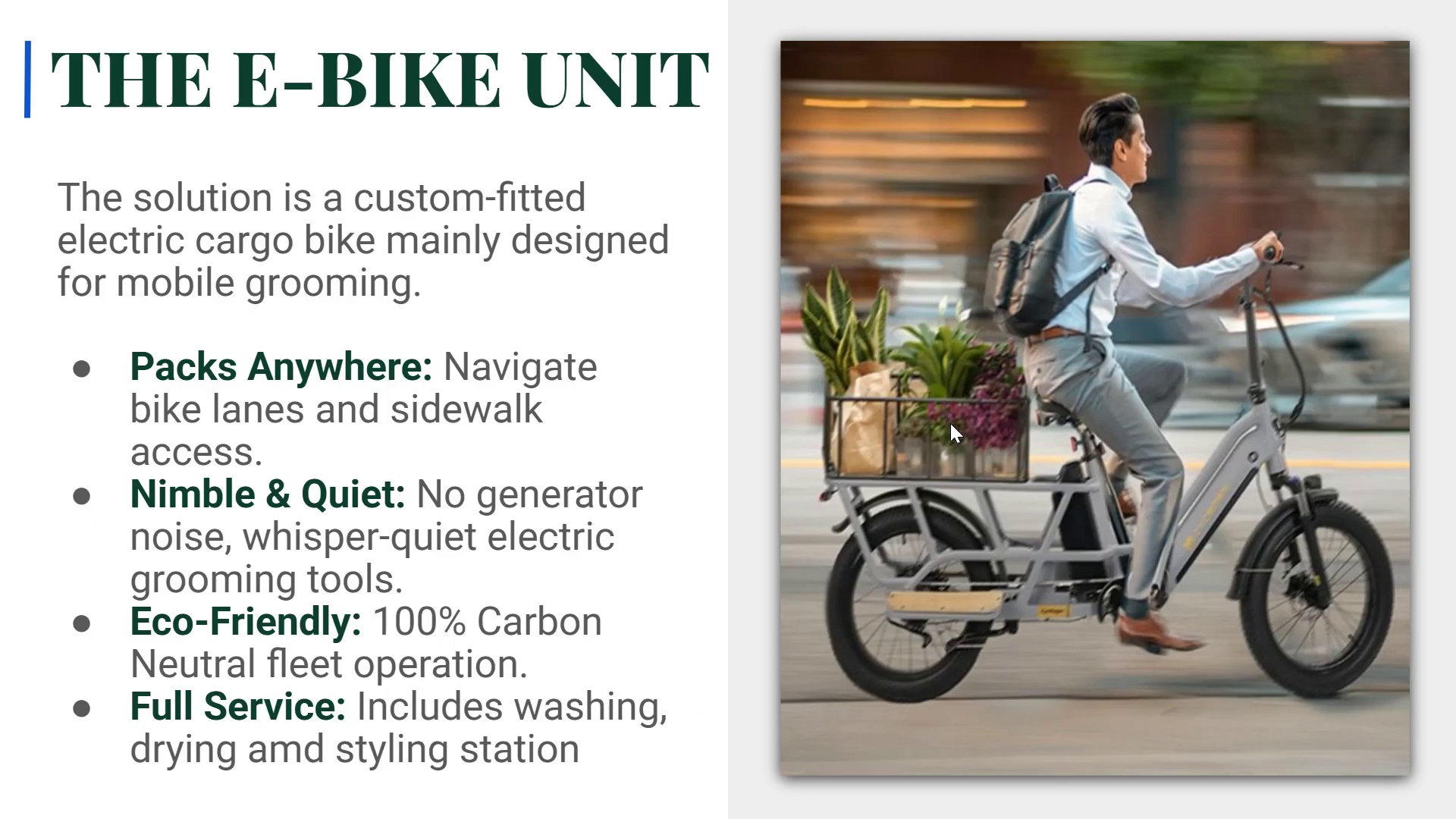 
key(ArrowLeft)
 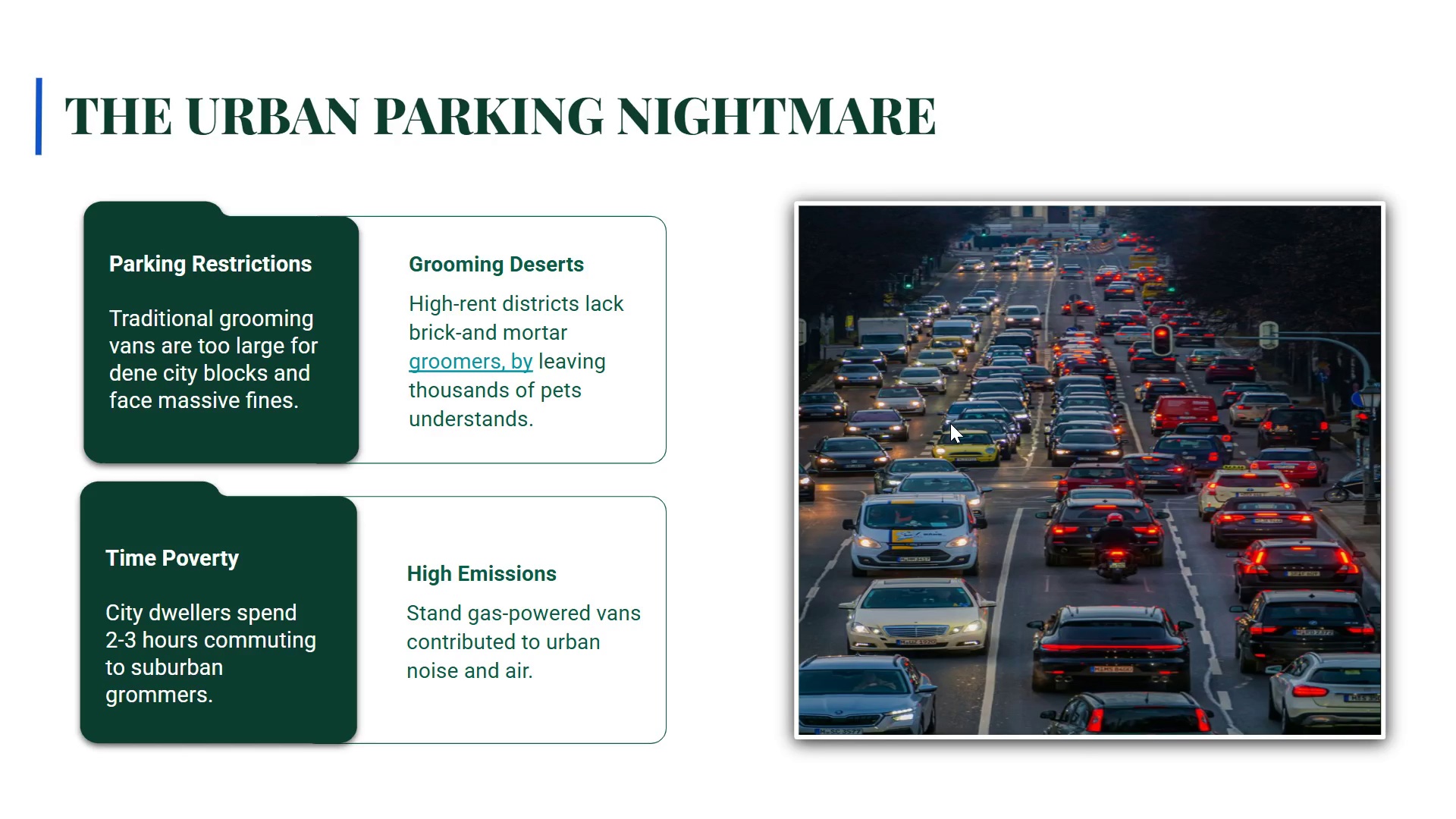 
key(ArrowLeft)
 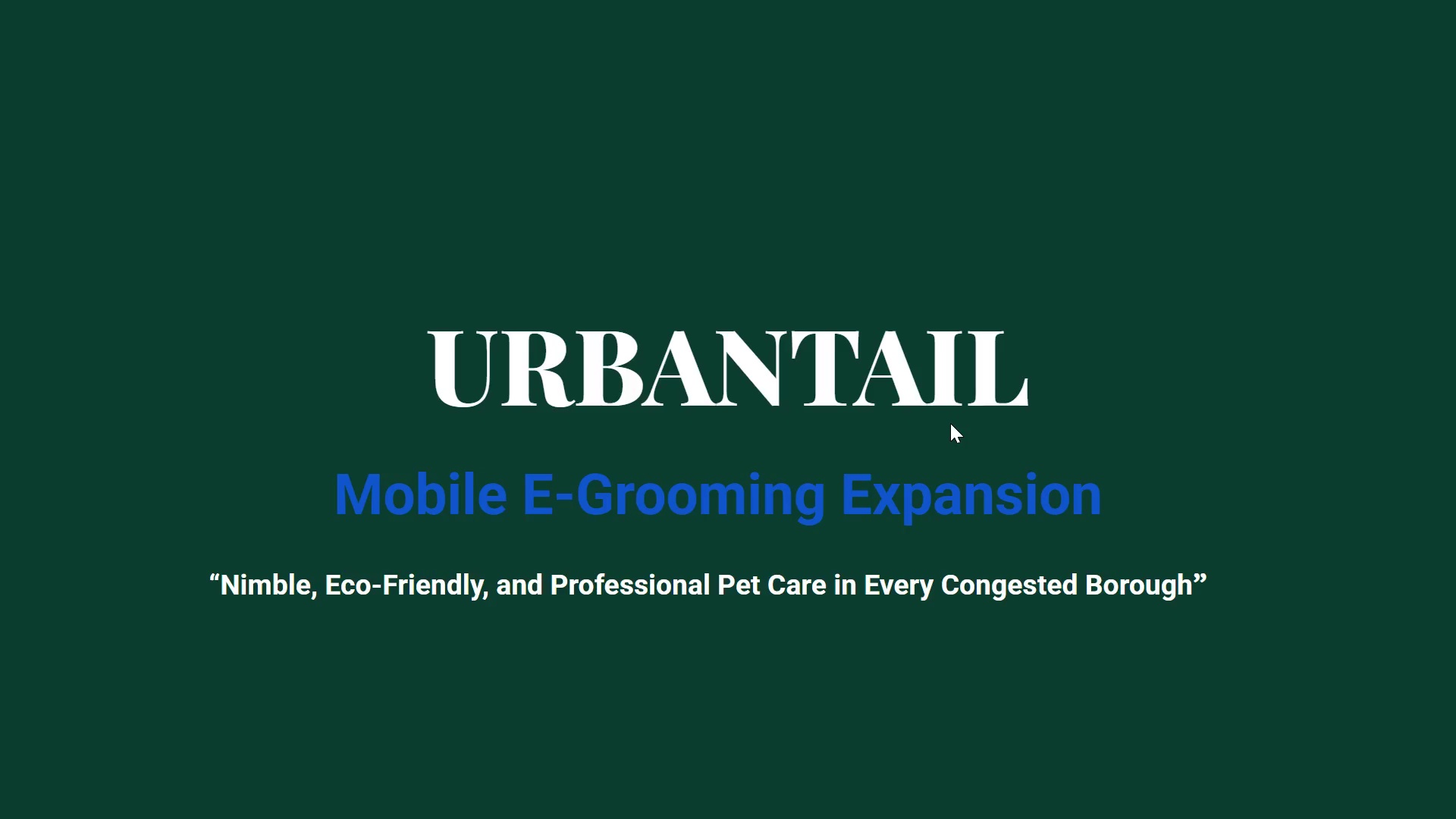 
key(ArrowRight)
 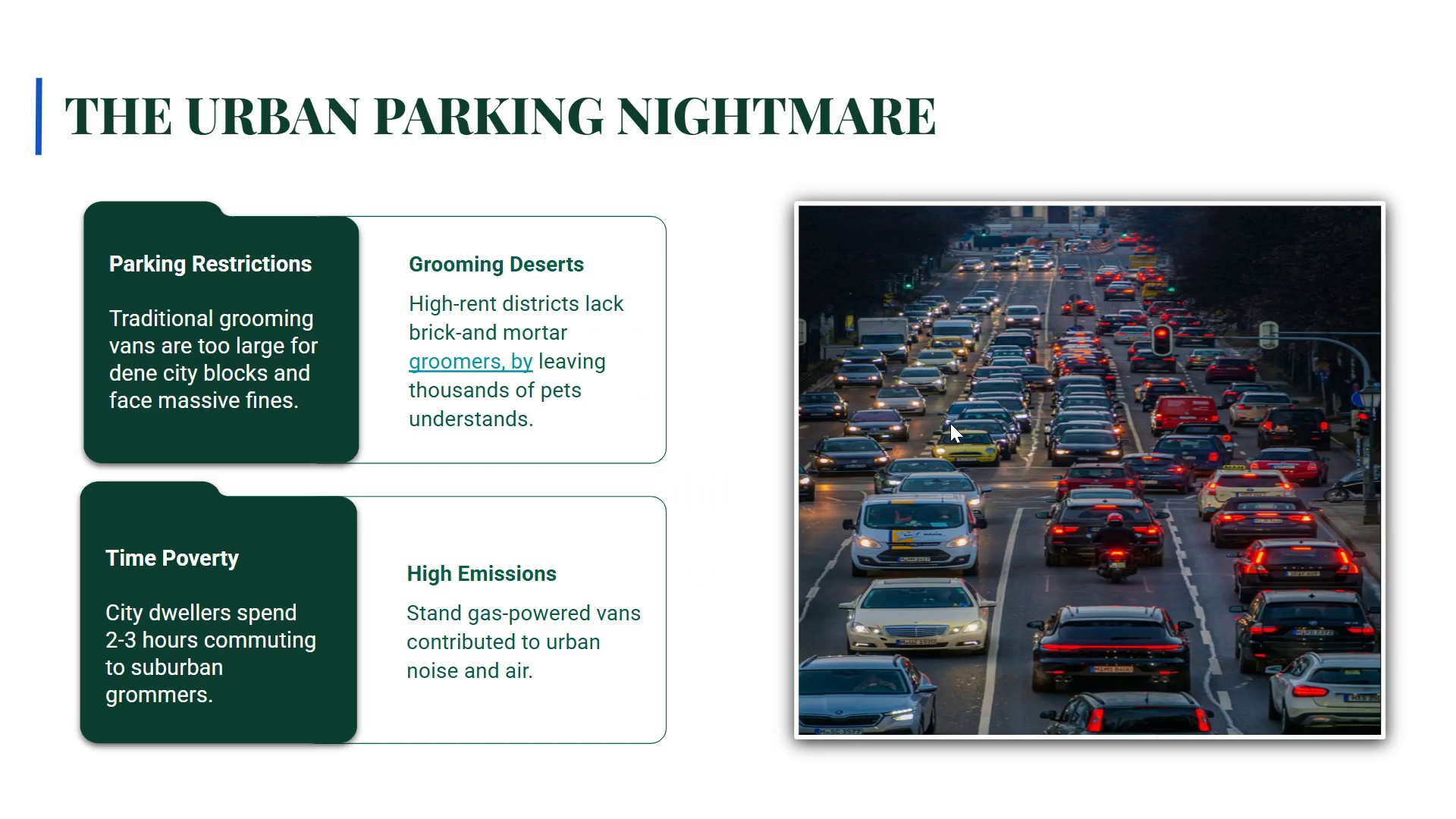 
key(ArrowRight)
 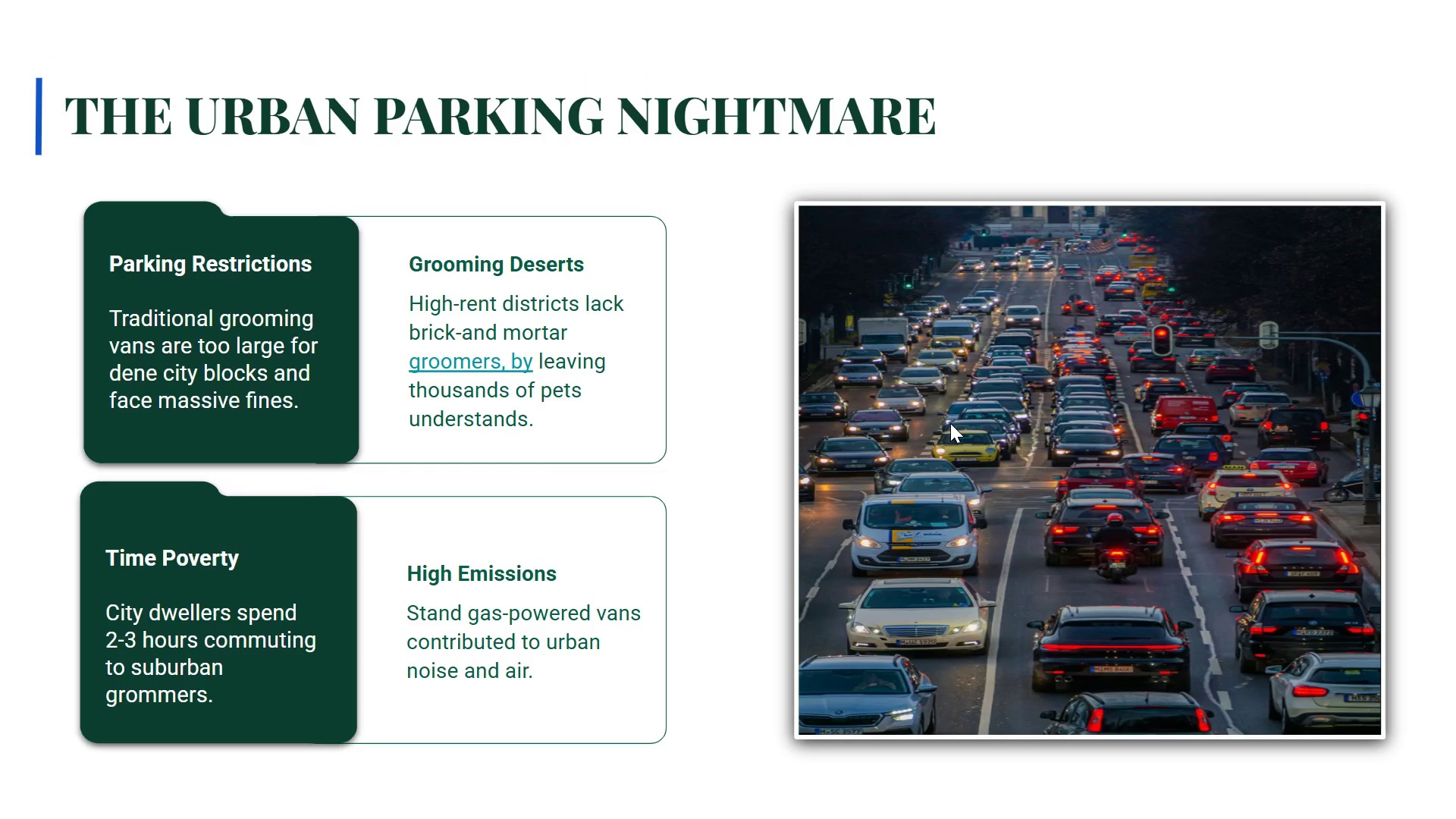 
key(ArrowLeft)
 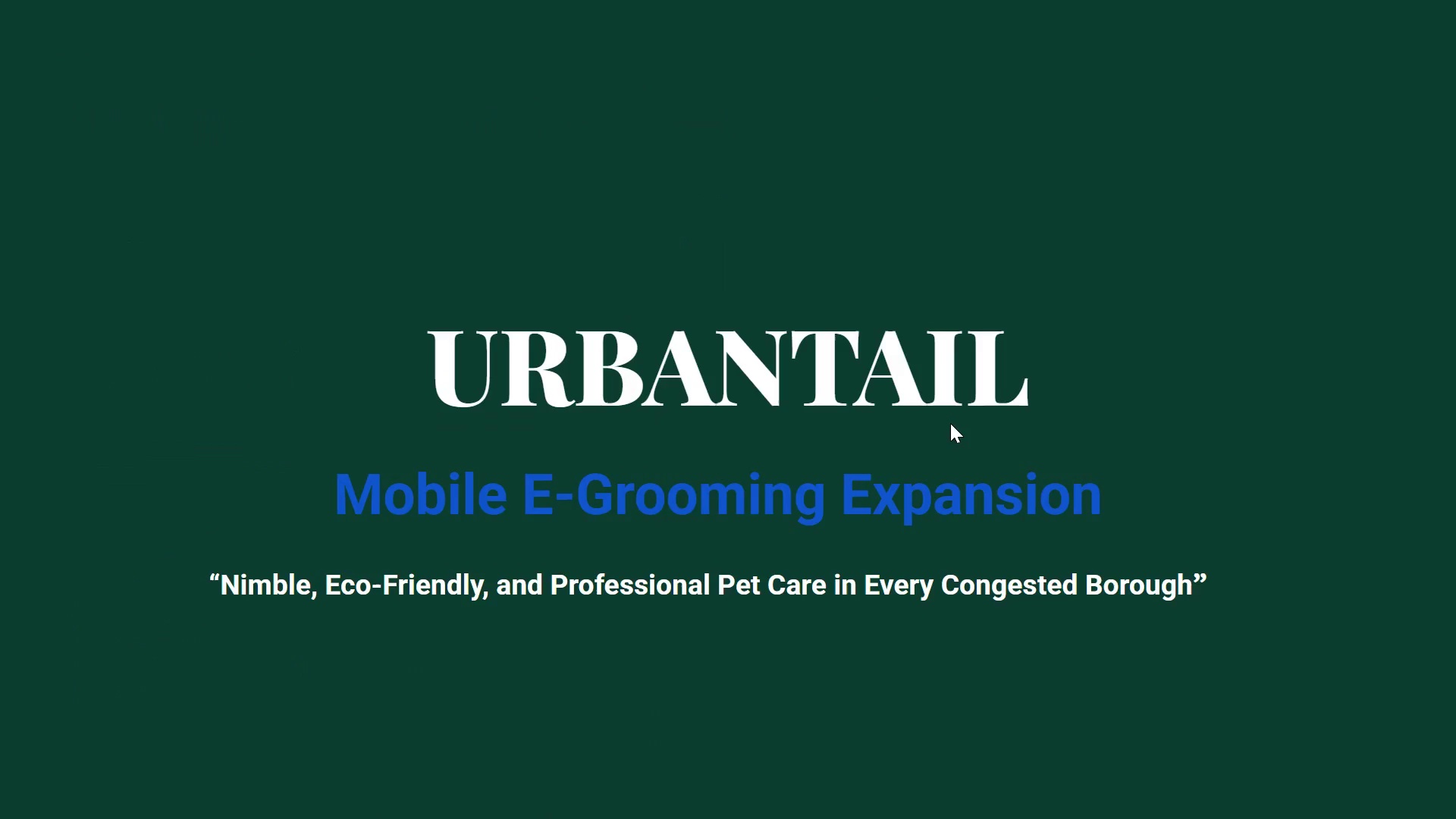 
key(ArrowLeft)
 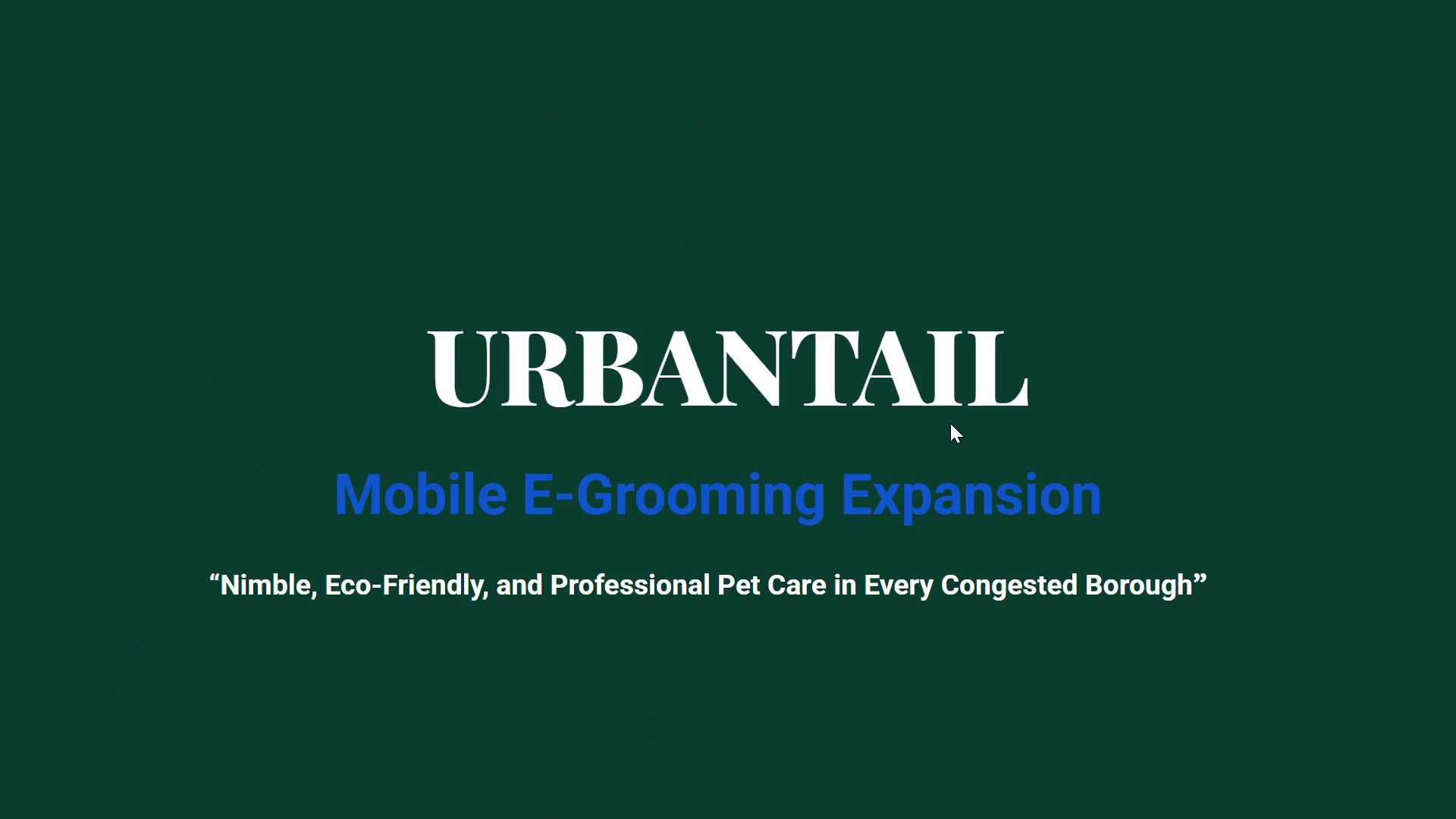 
key(ArrowRight)
 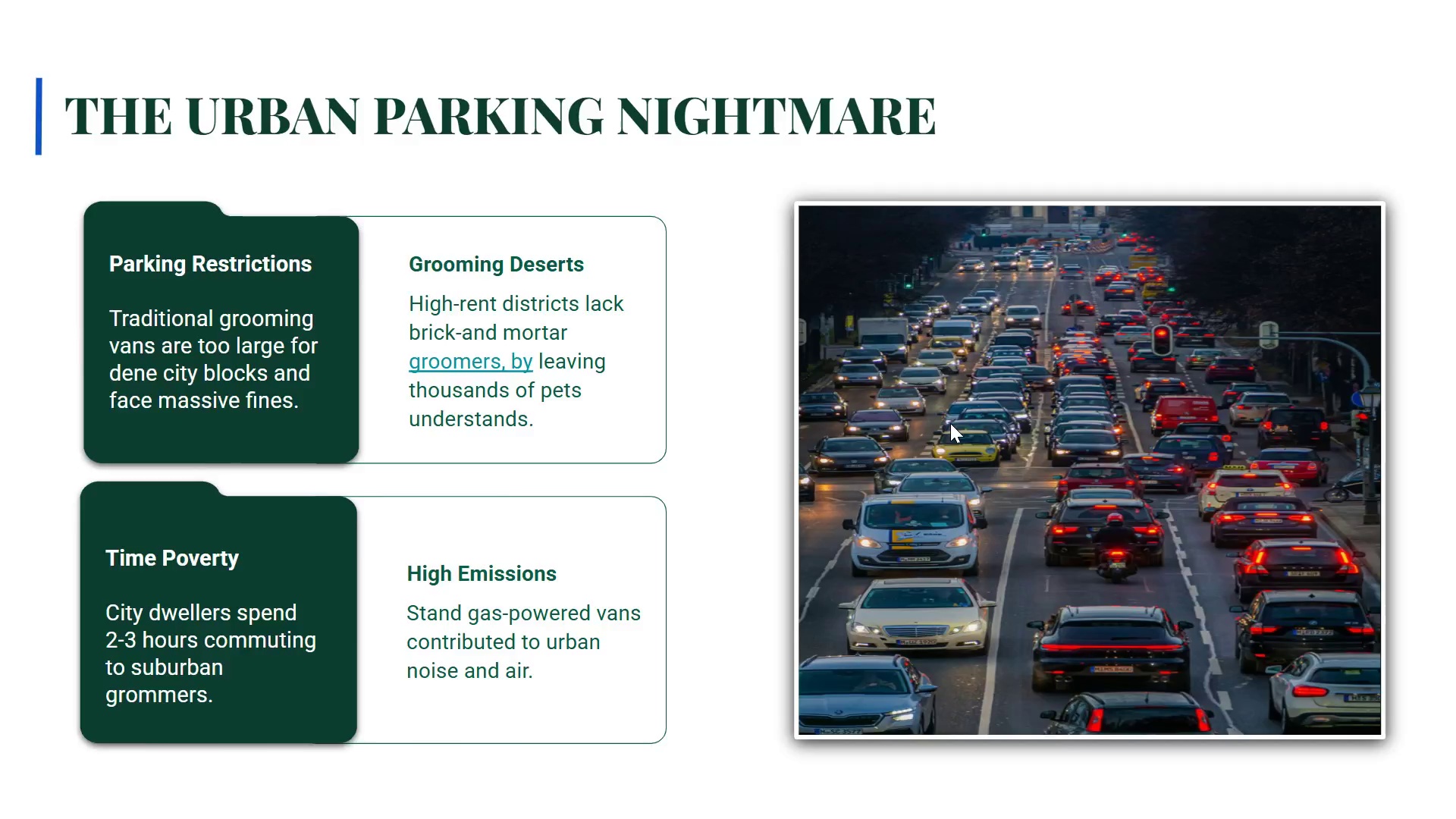 
key(ArrowRight)
 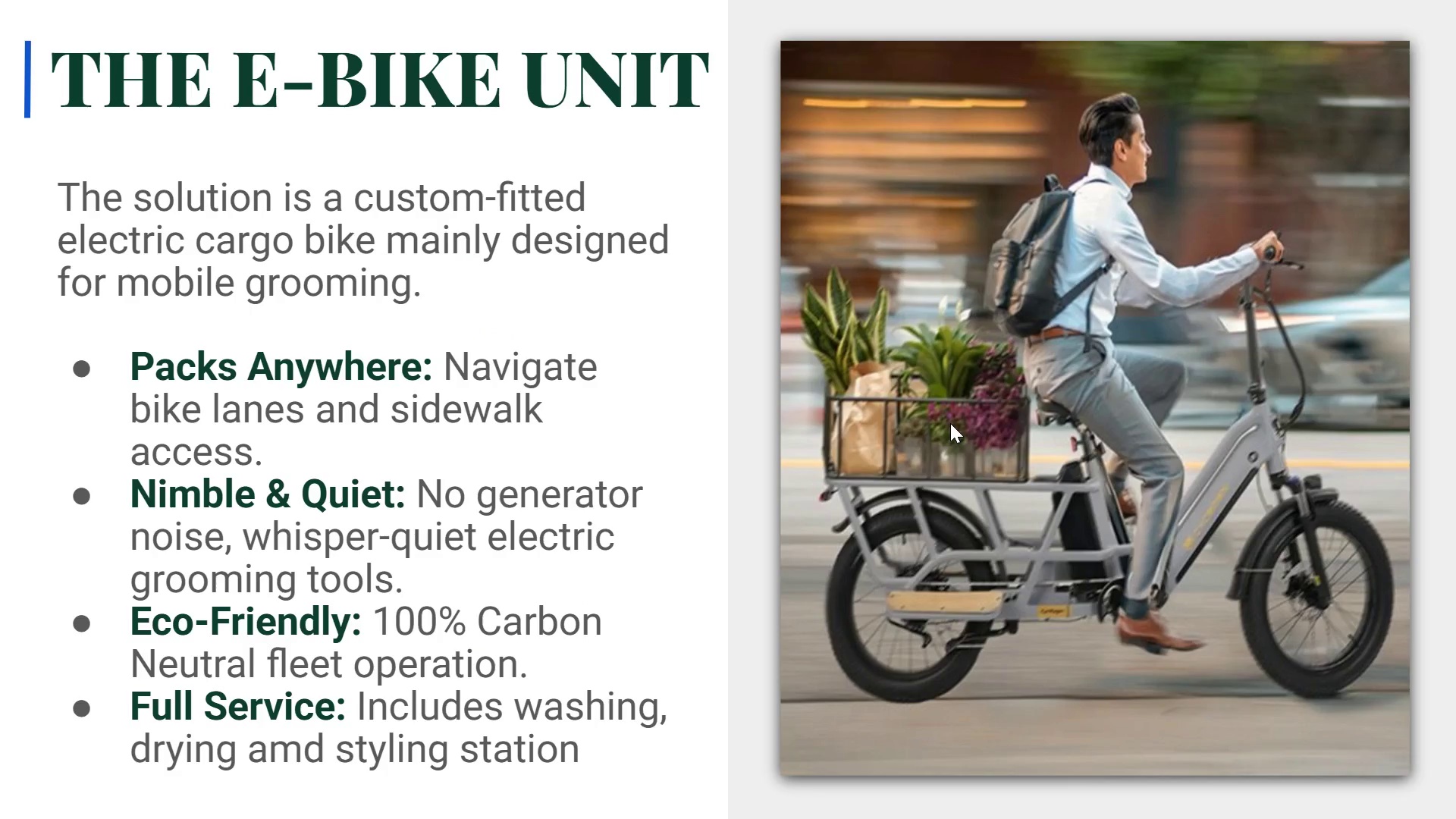 
key(ArrowRight)
 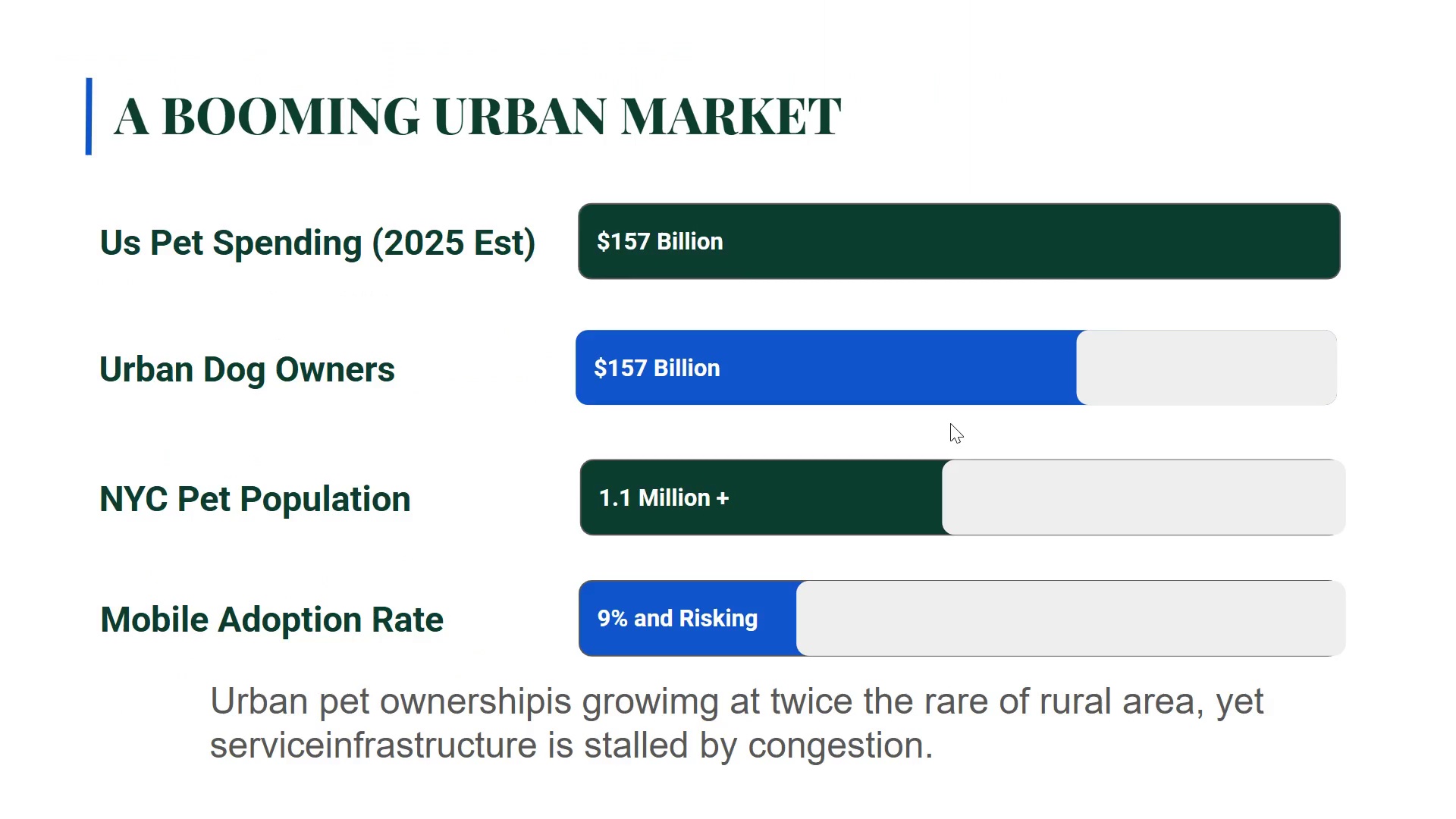 
key(ArrowRight)
 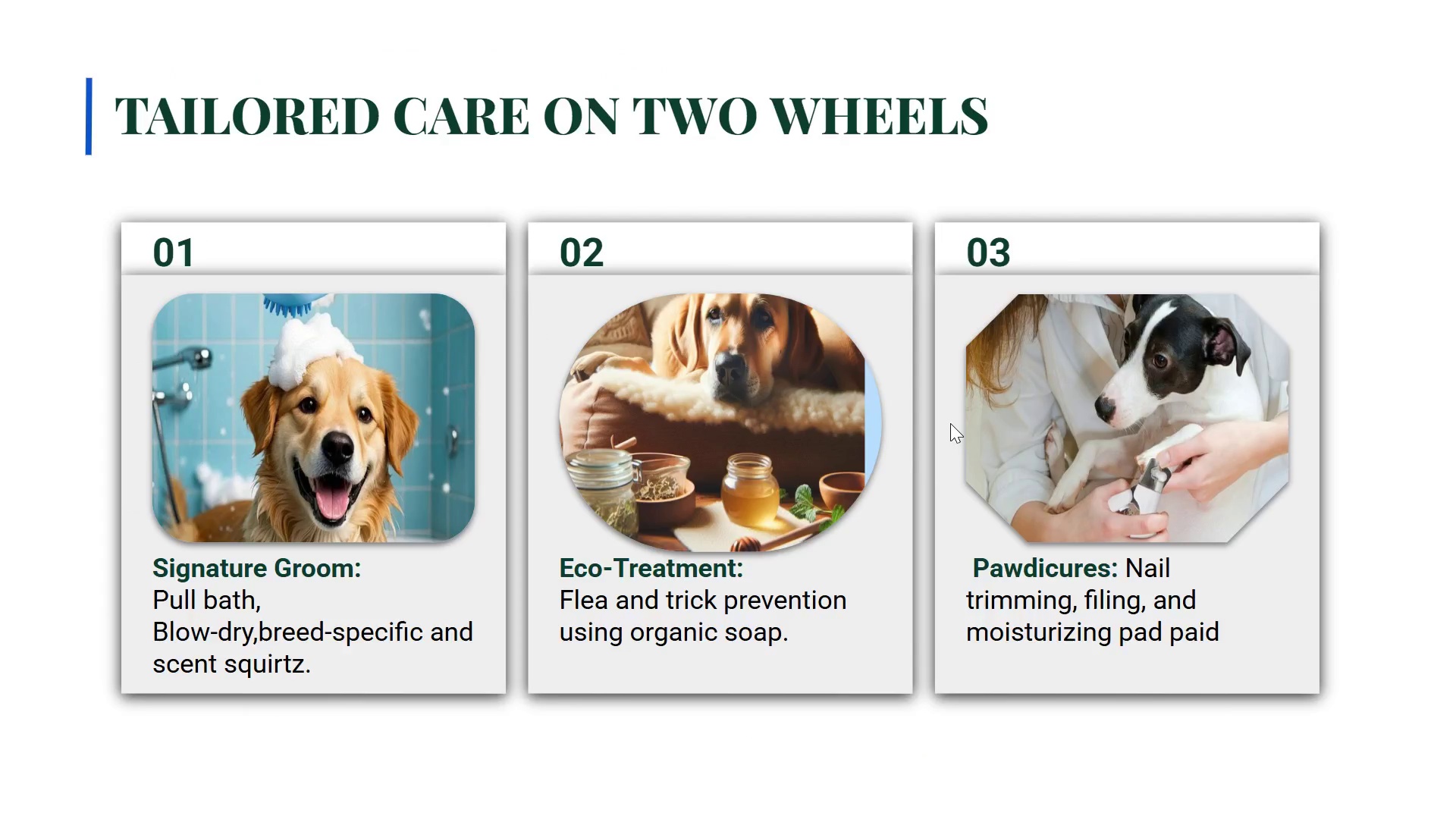 
key(ArrowRight)
 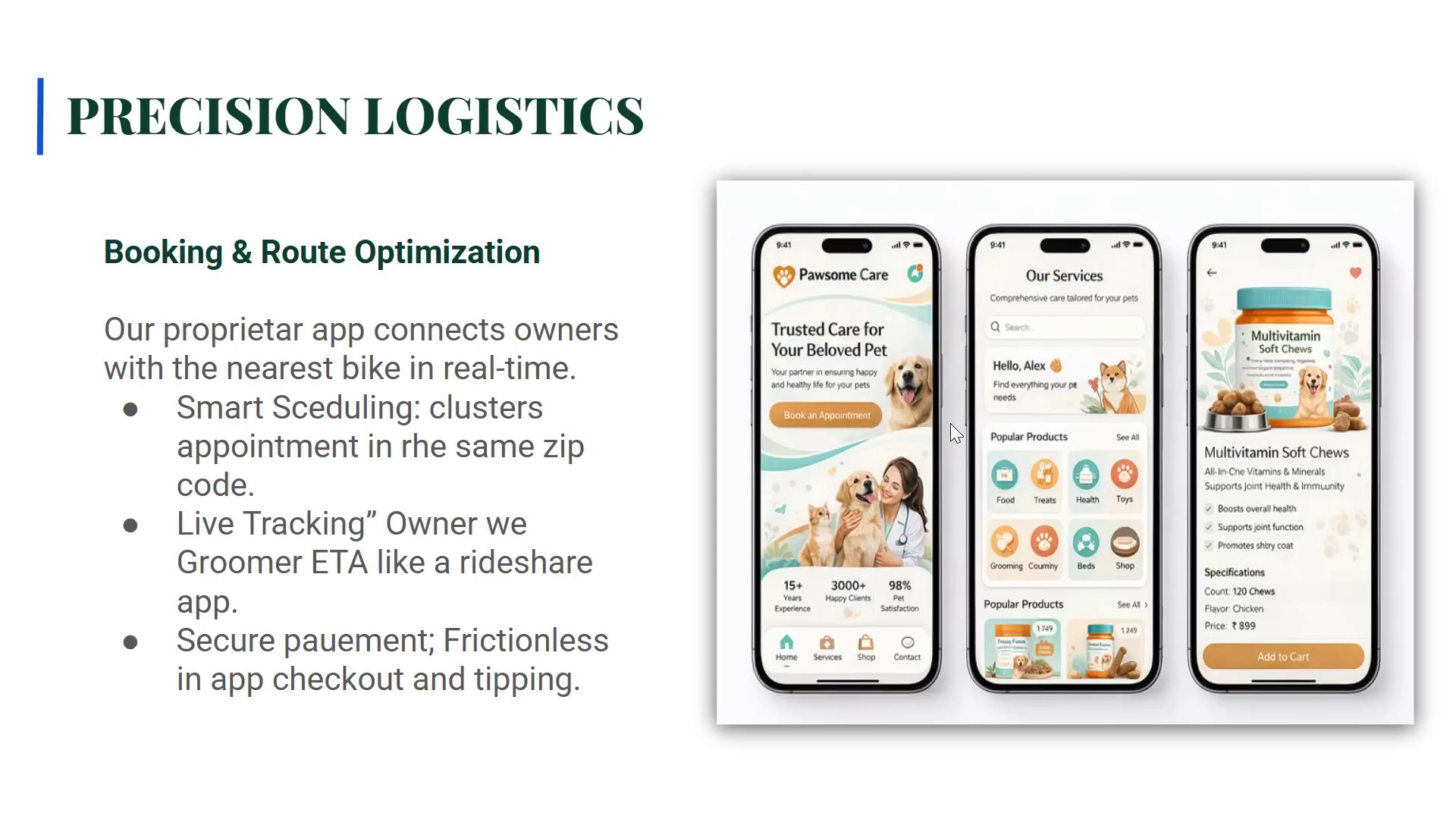 
key(ArrowRight)
 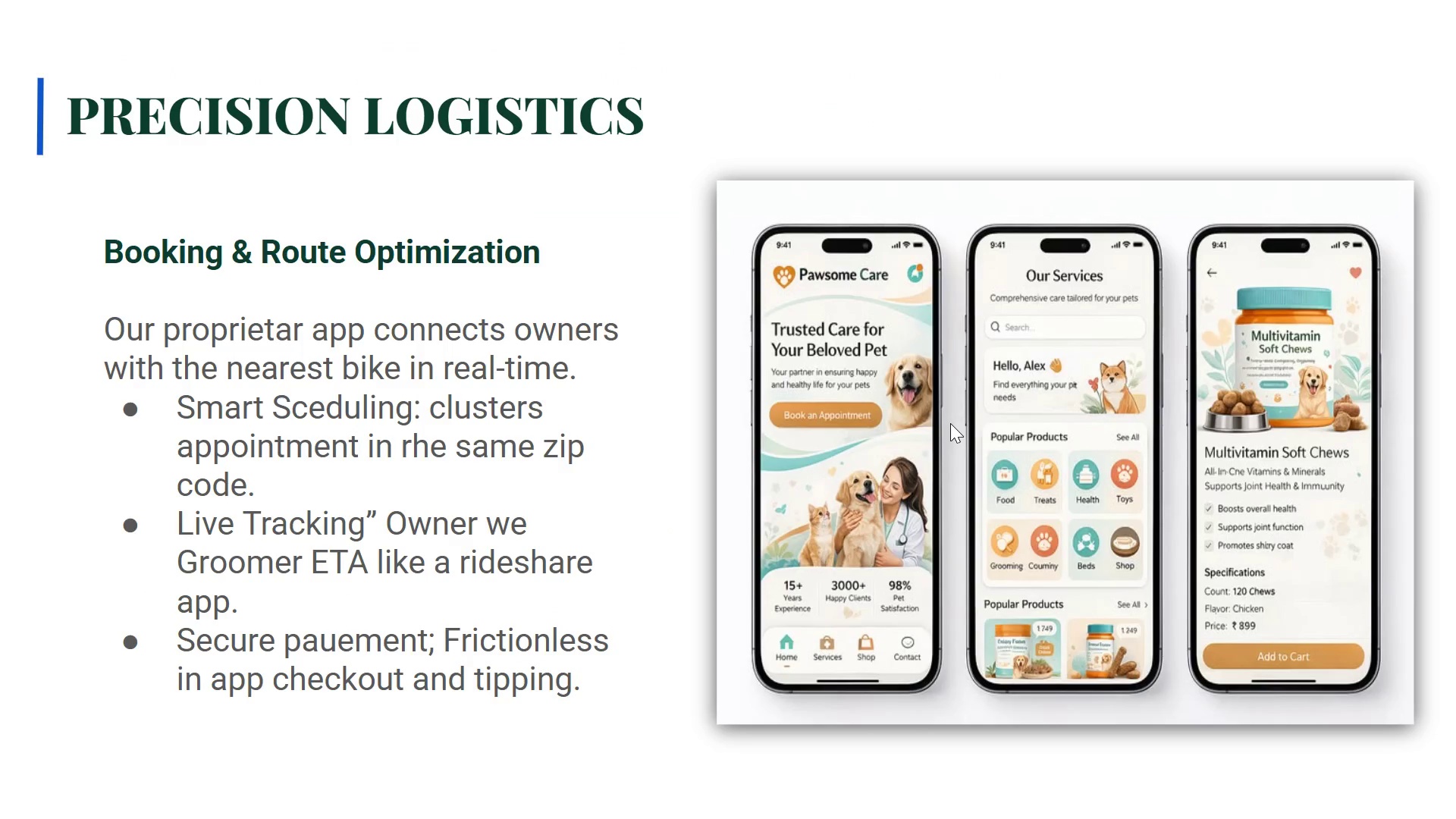 
key(ArrowRight)
 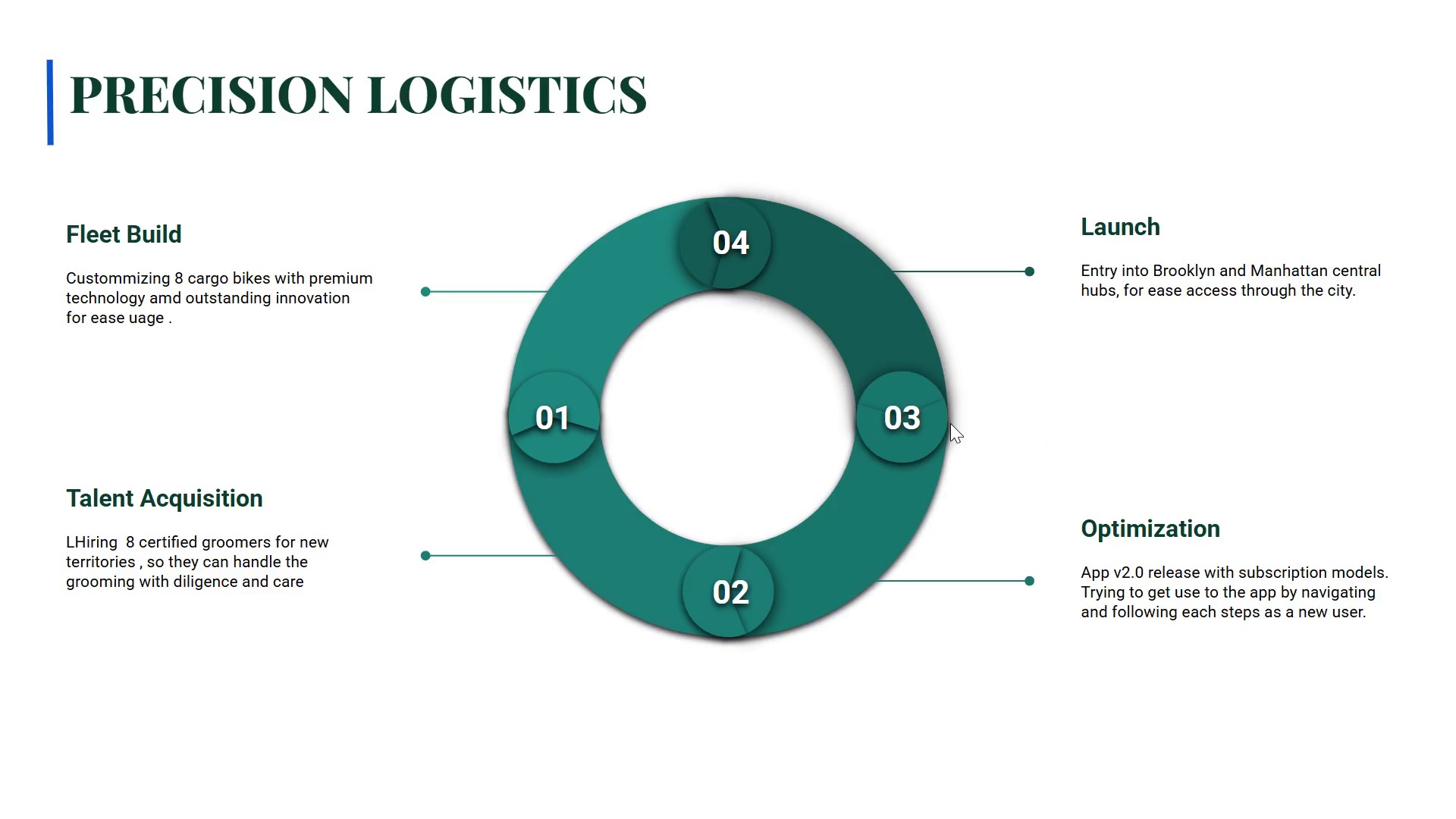 
key(ArrowRight)
 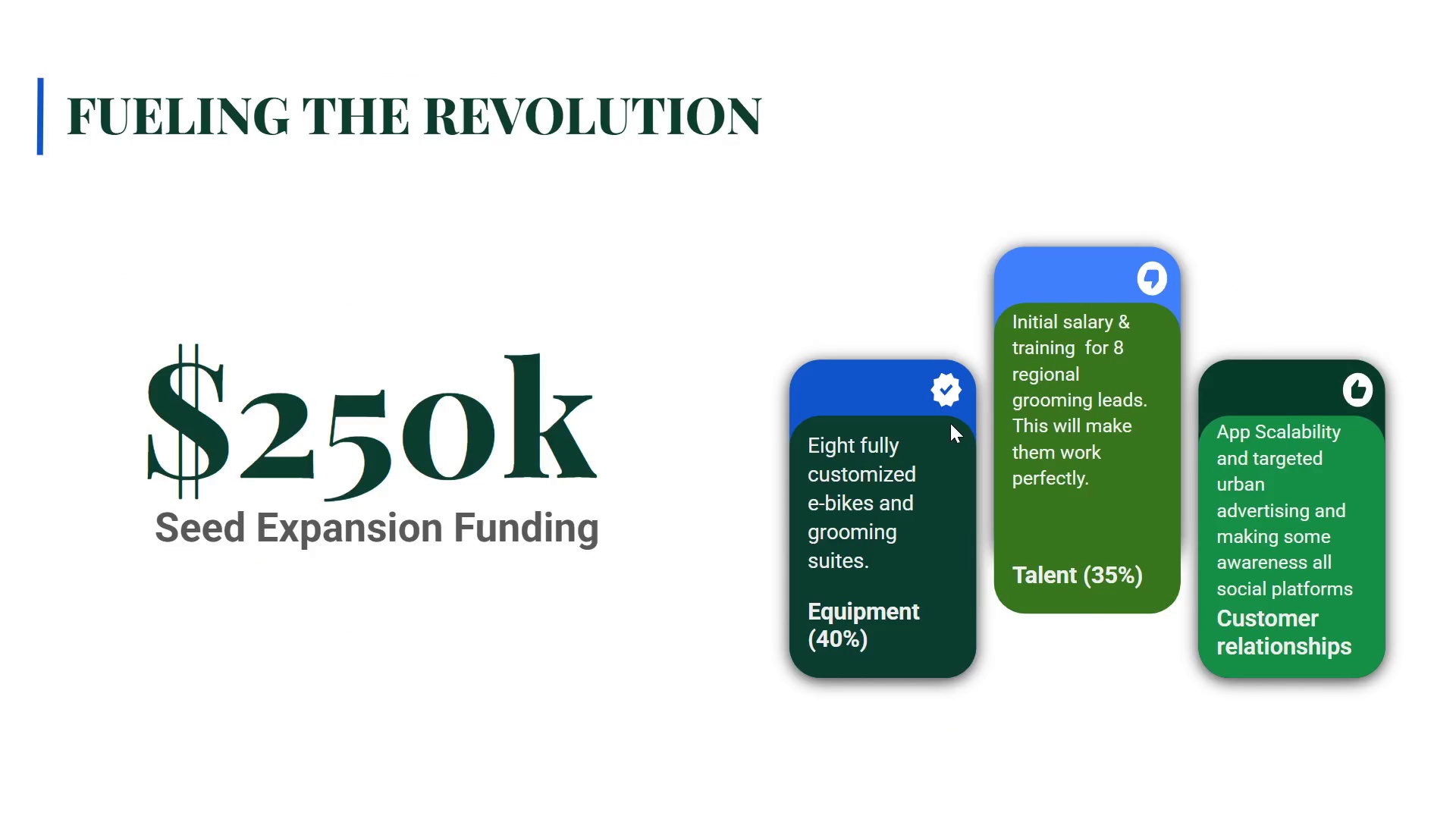 
key(ArrowLeft)
 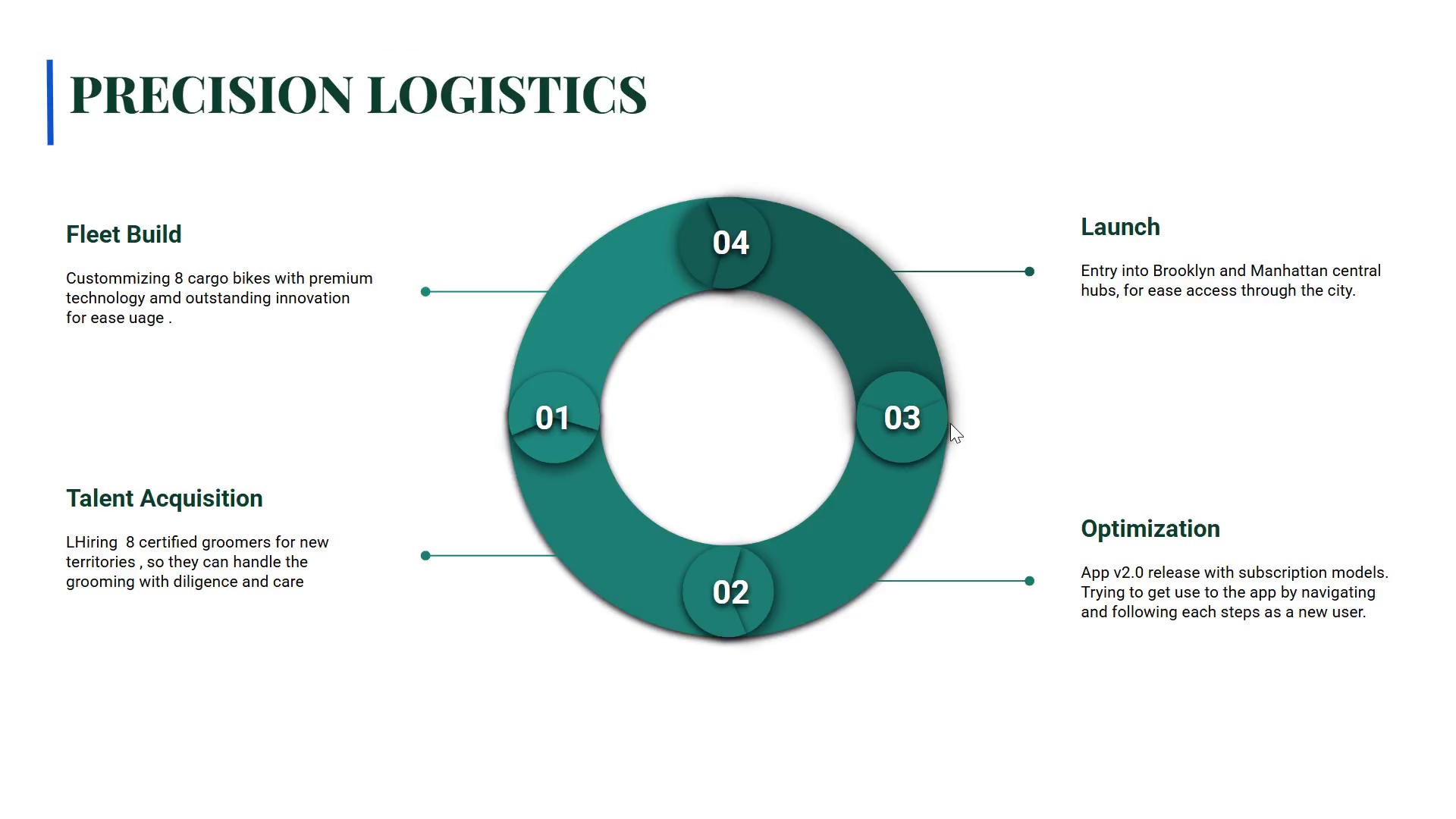 
key(ArrowRight)
 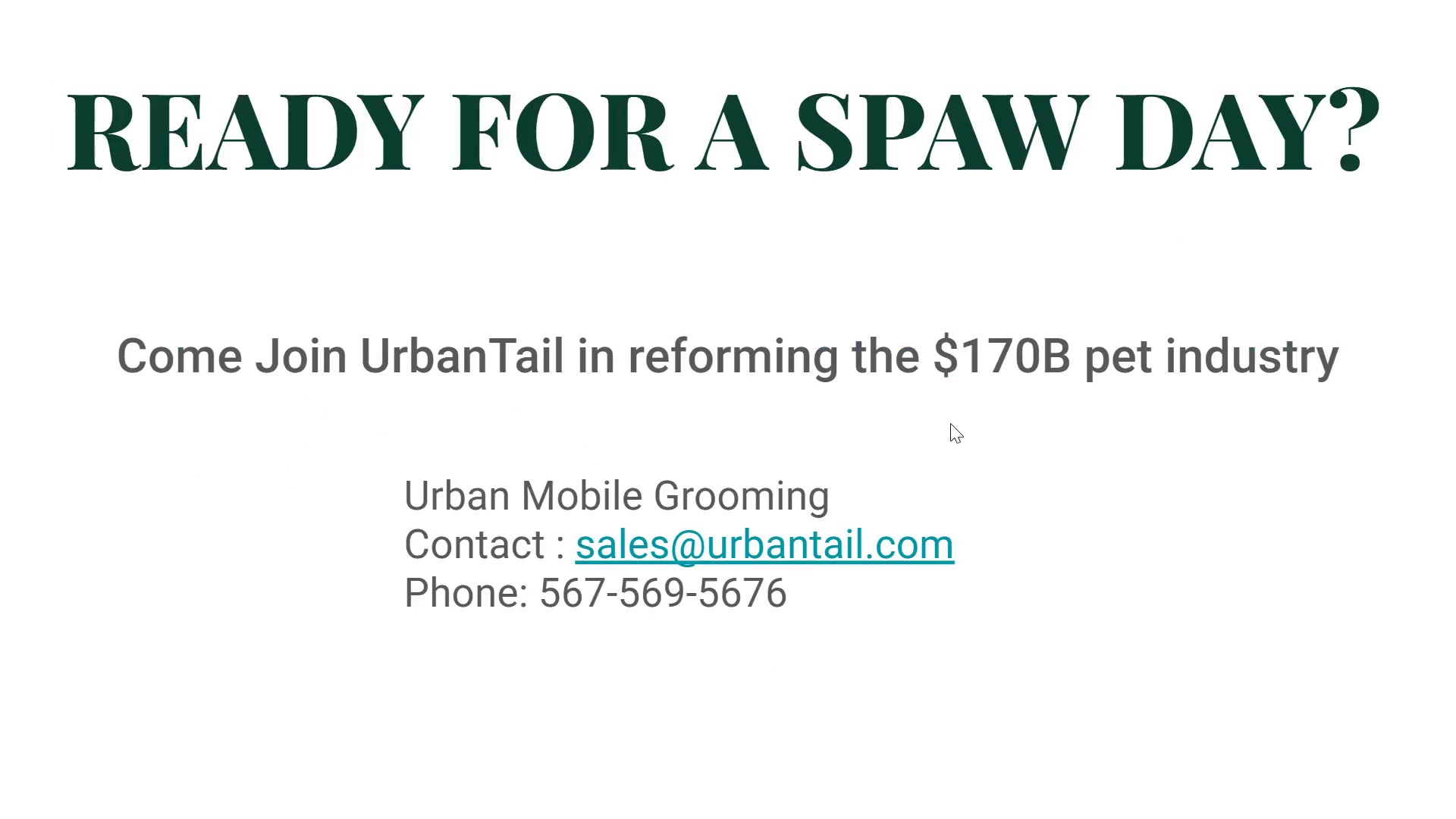 
key(ArrowRight)
 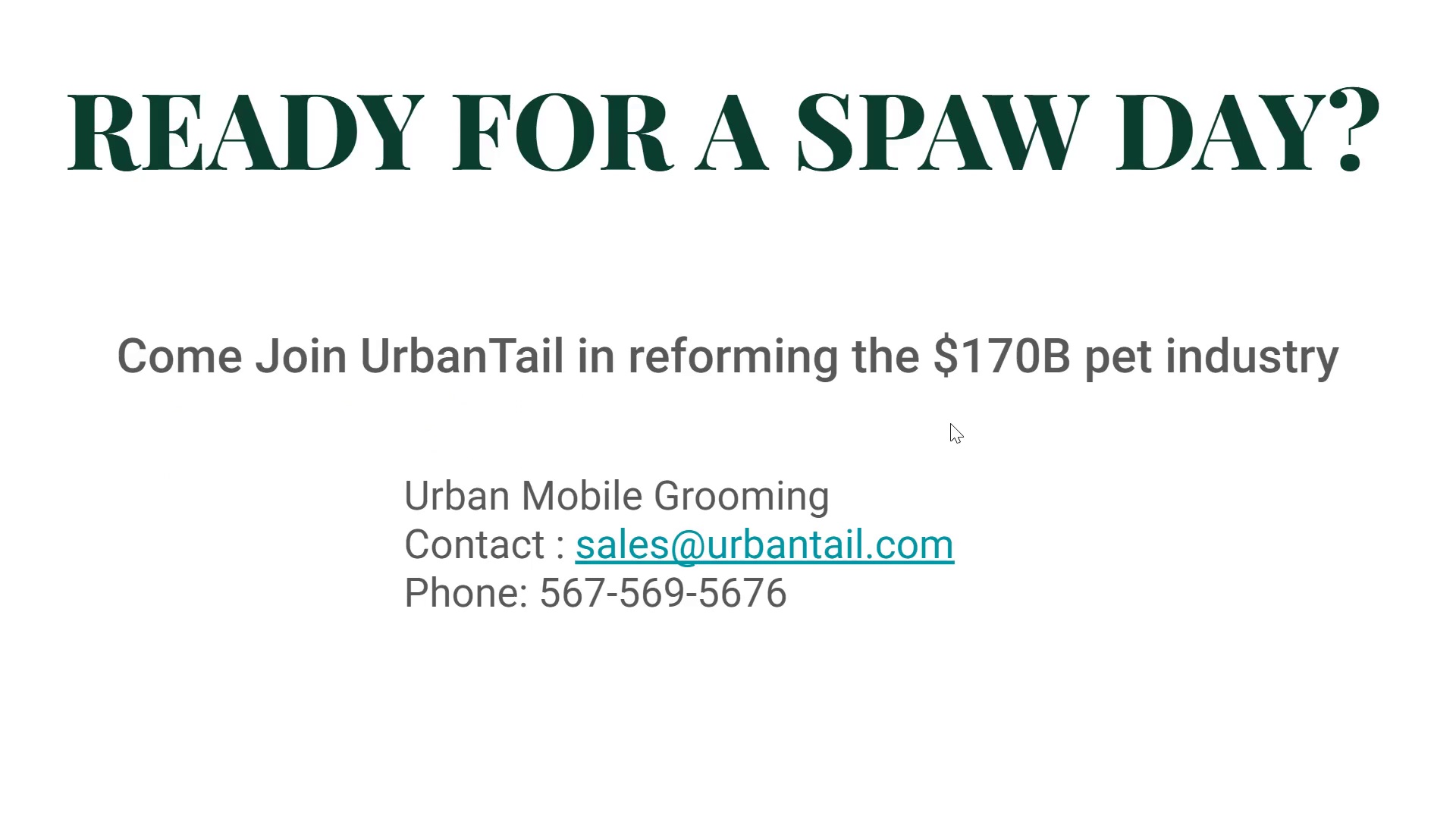 
key(ArrowRight)
 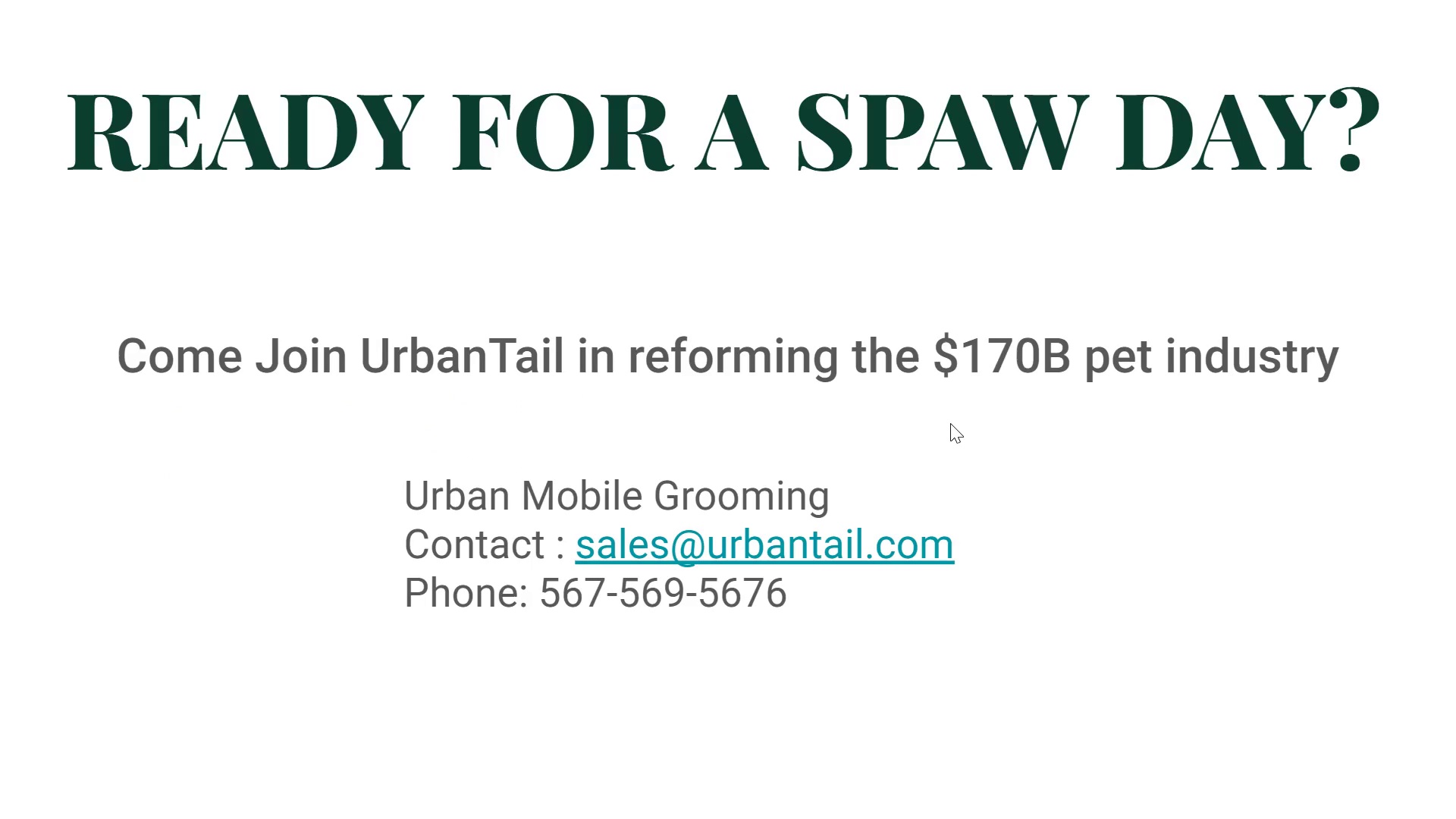 
key(ArrowLeft)
 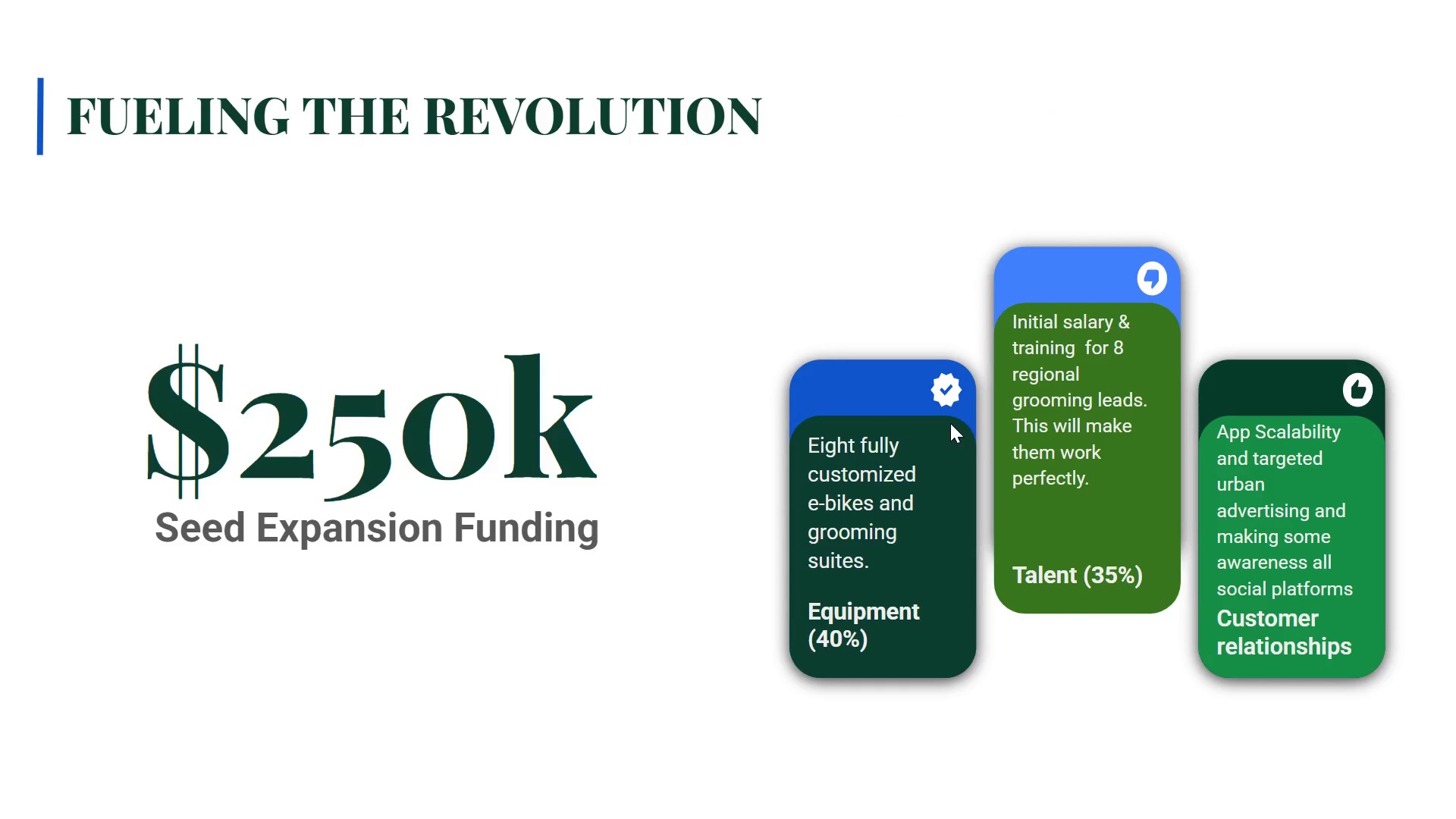 
key(ArrowLeft)
 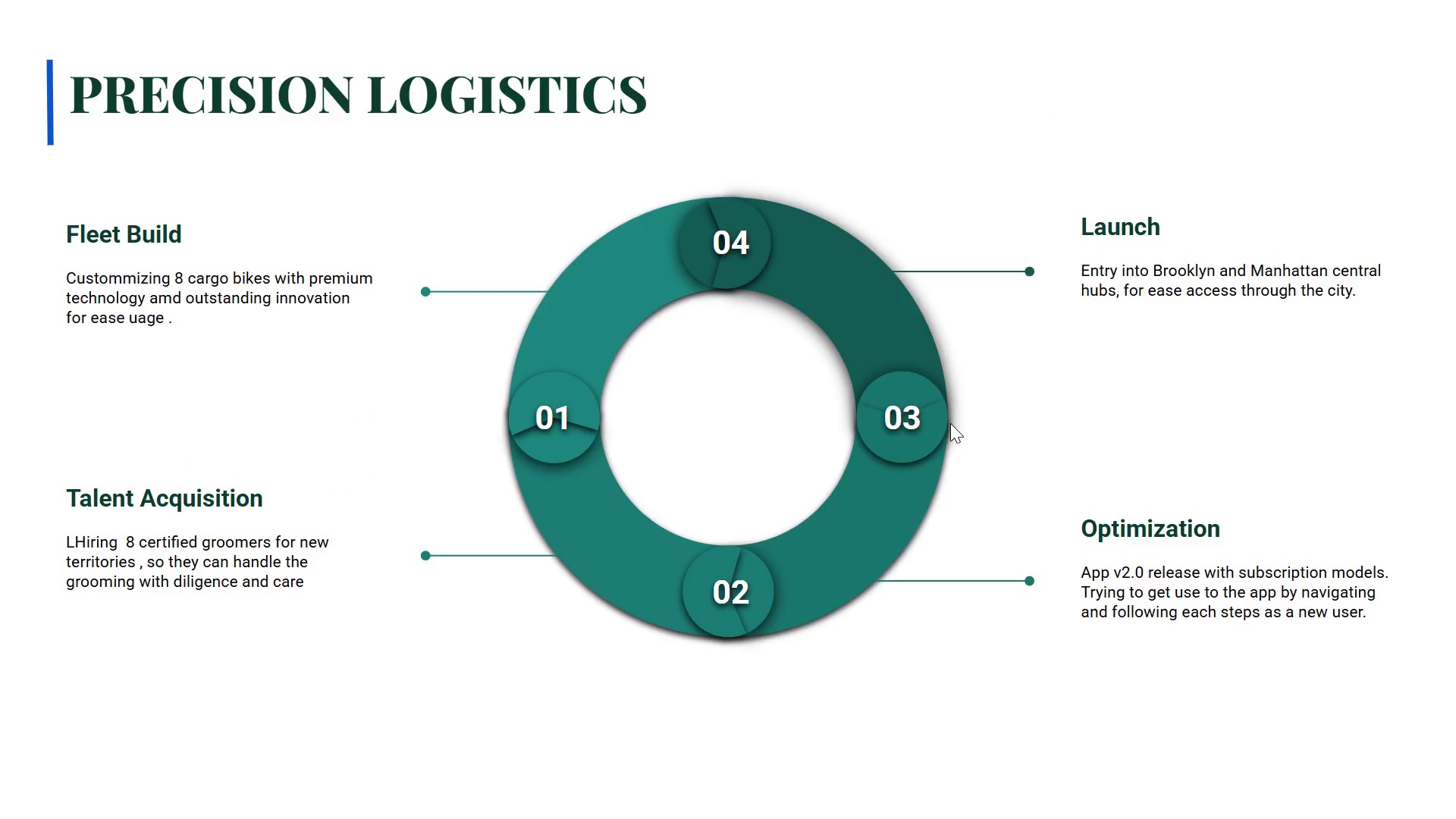 